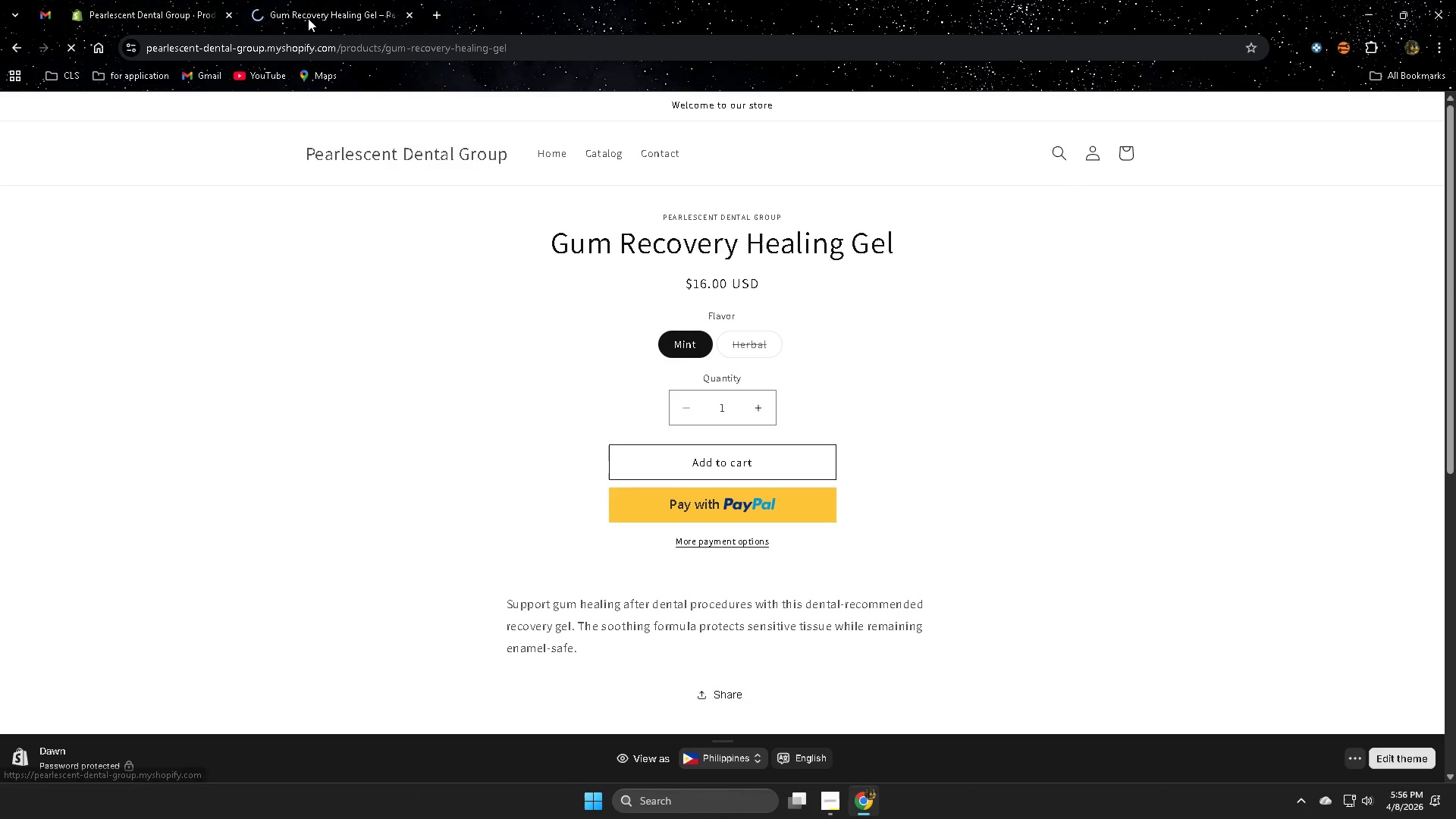 
left_click([308, 17])
 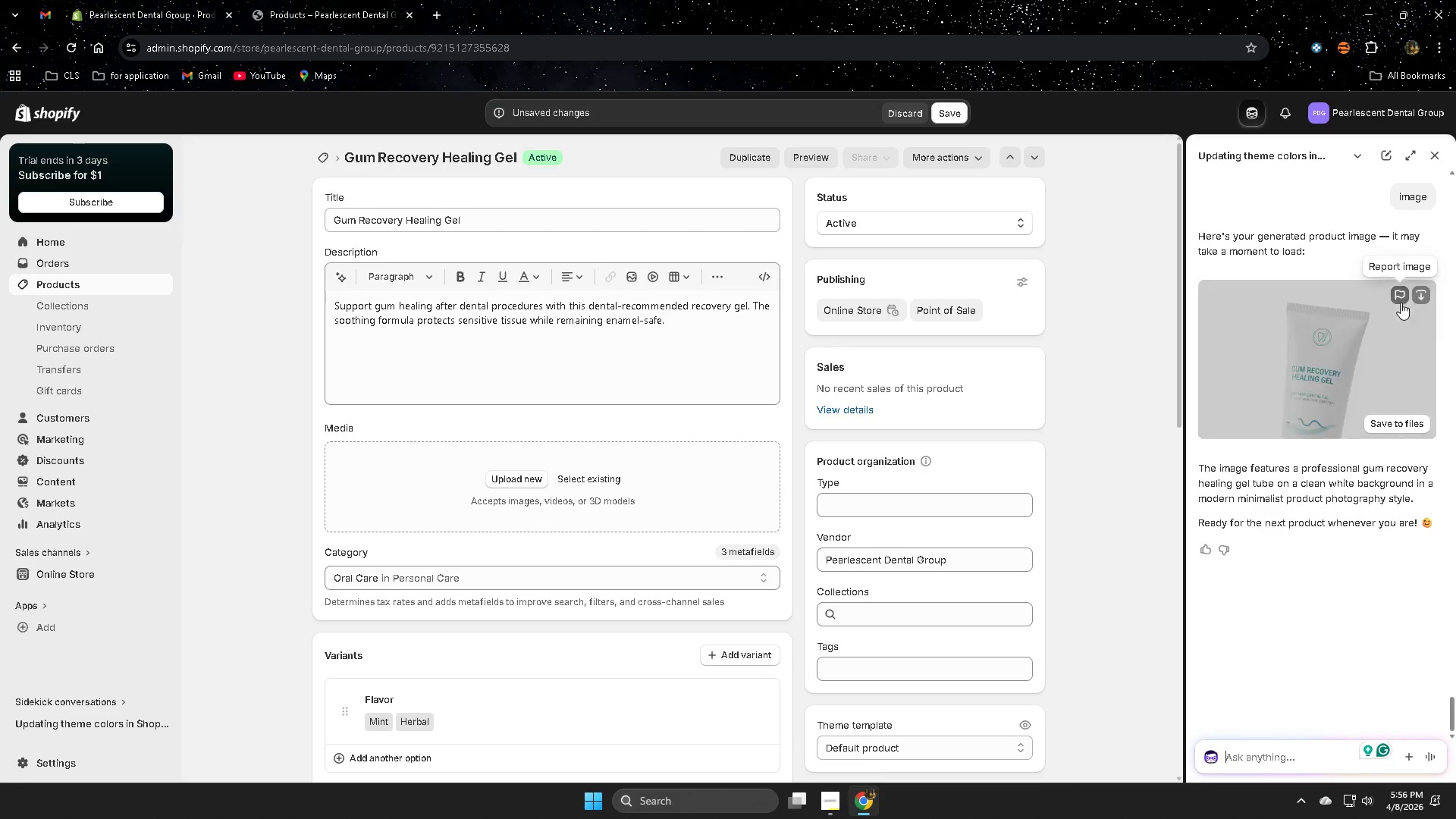 
left_click([1327, 366])
 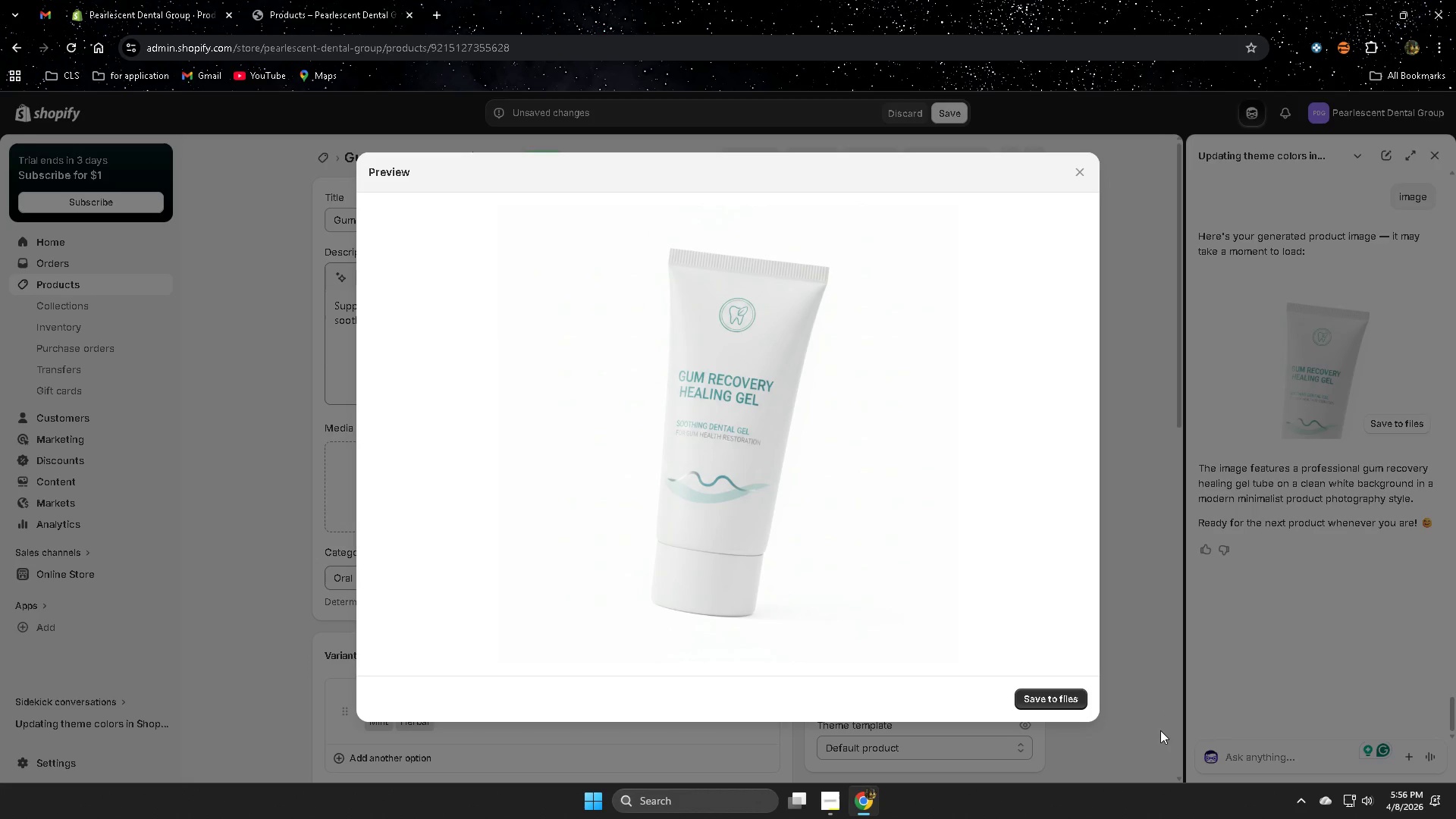 
left_click([1061, 701])
 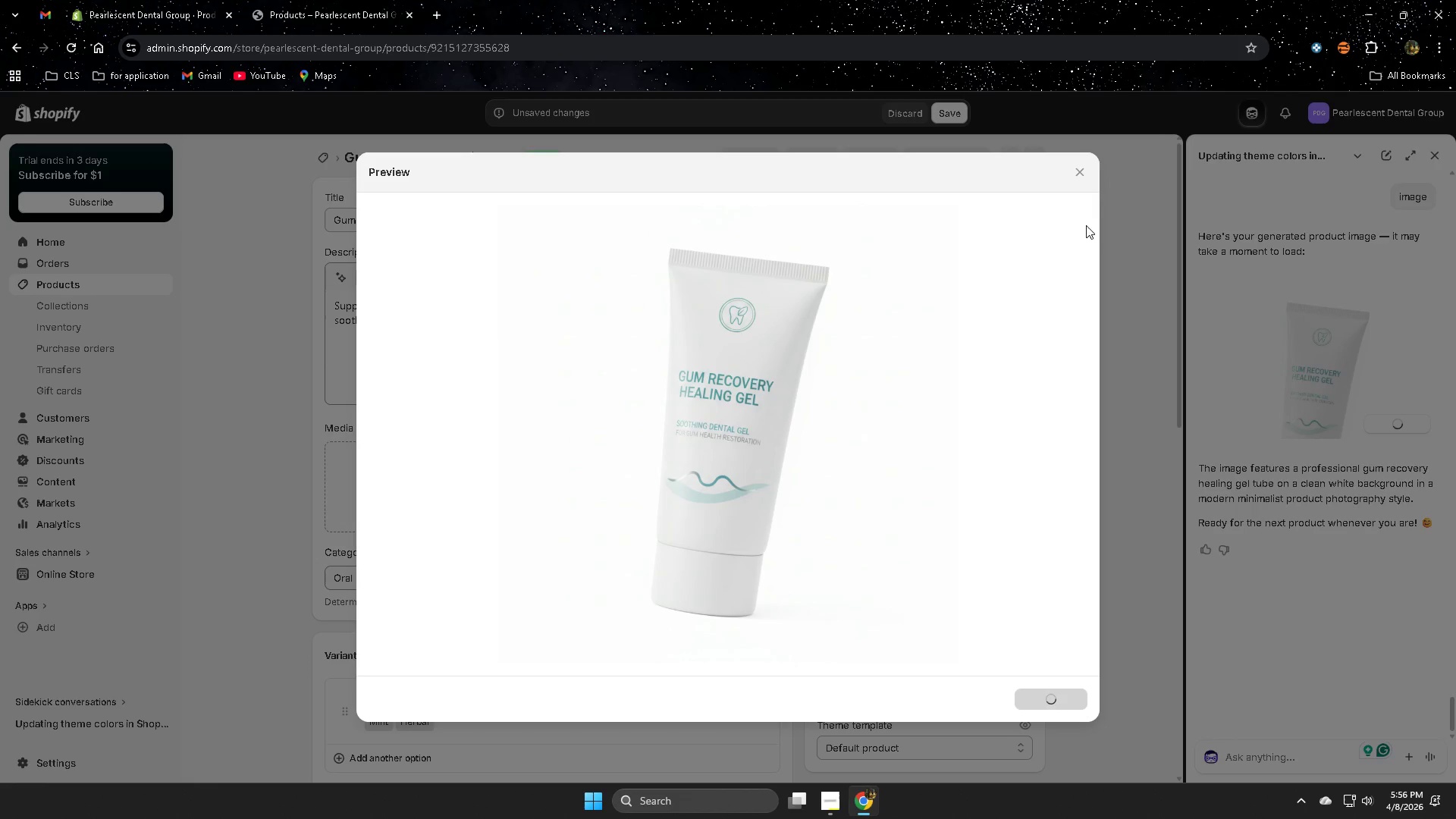 
mouse_move([1070, 180])
 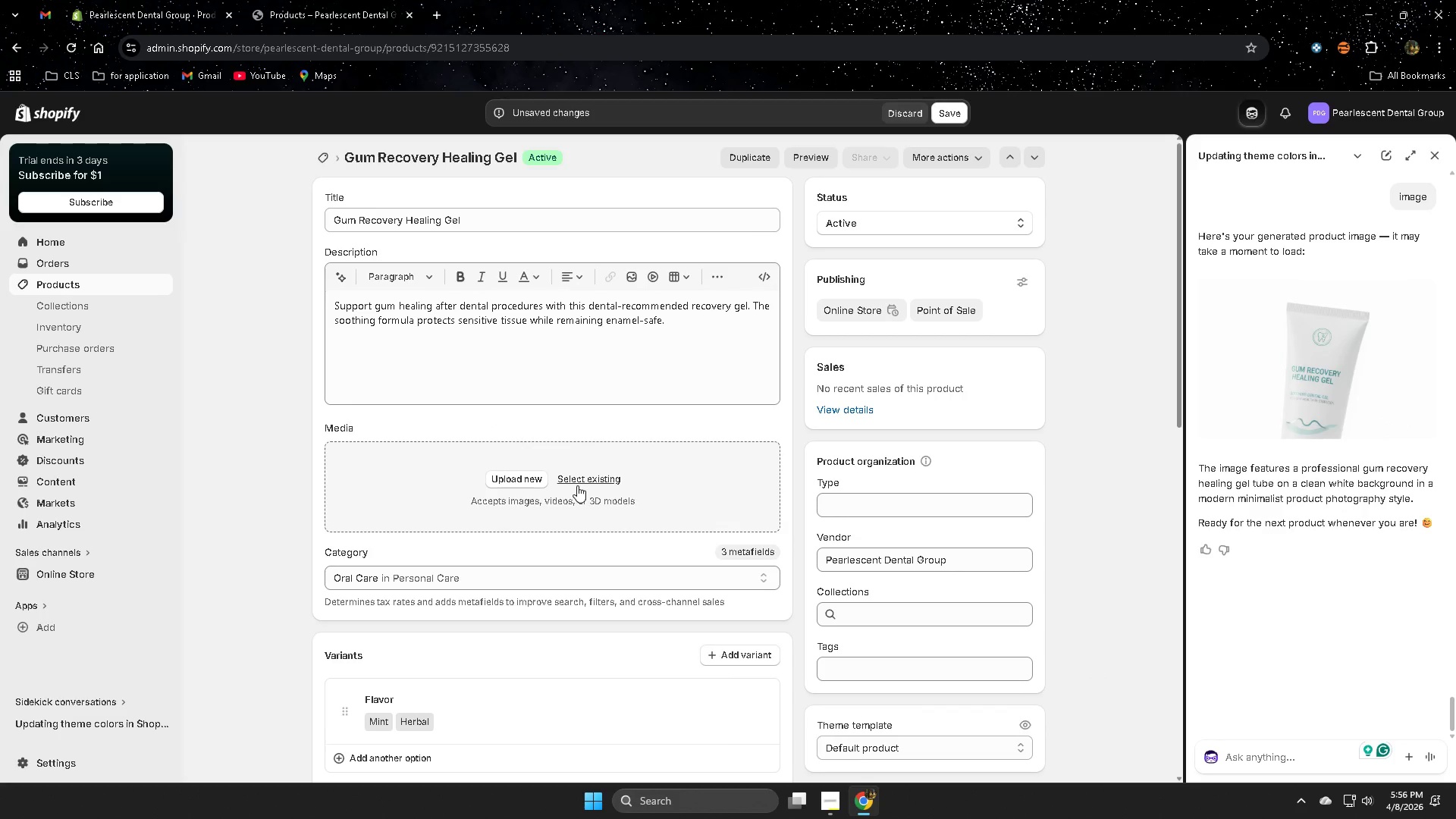 
left_click([595, 481])
 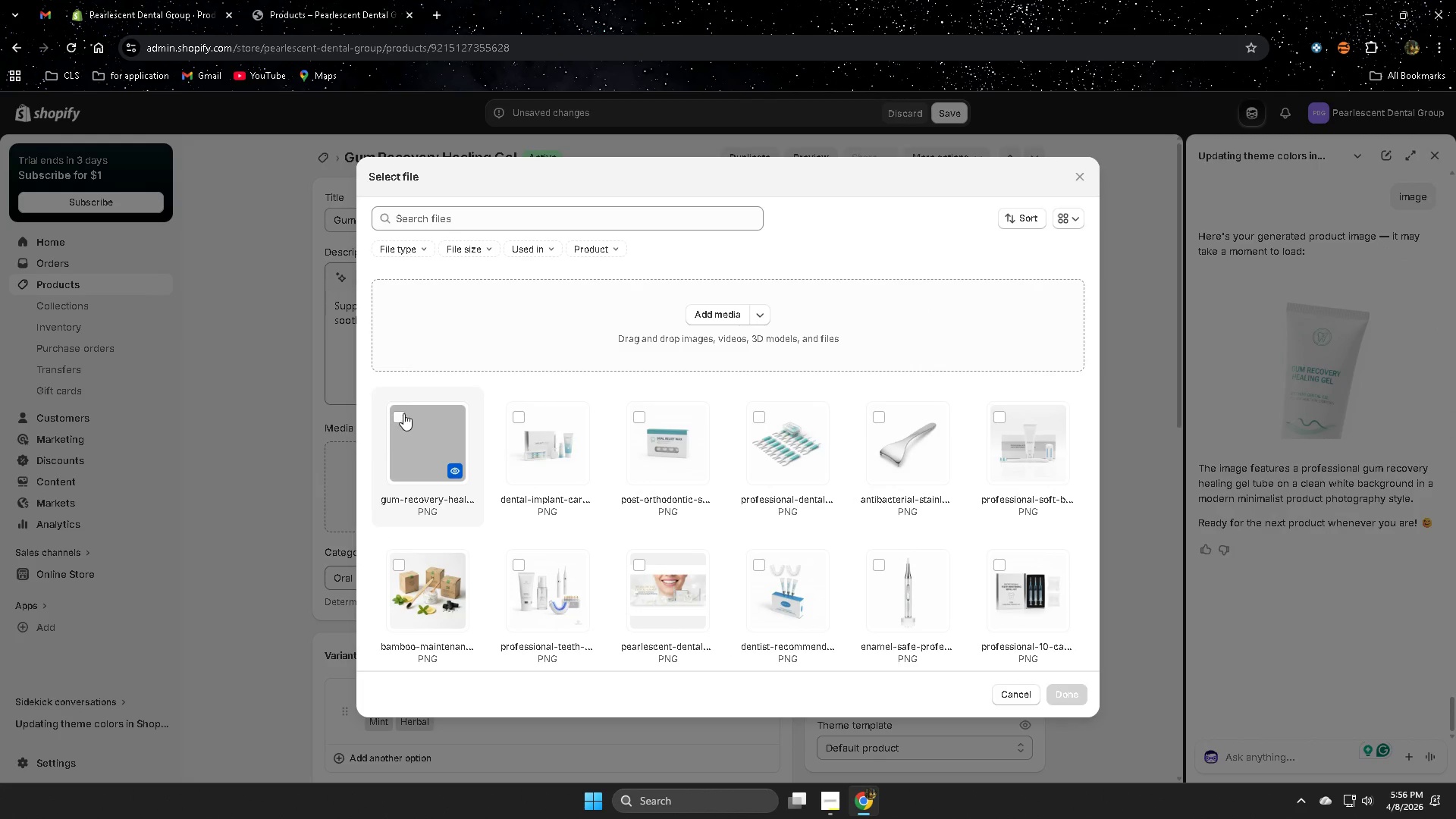 
left_click([399, 415])
 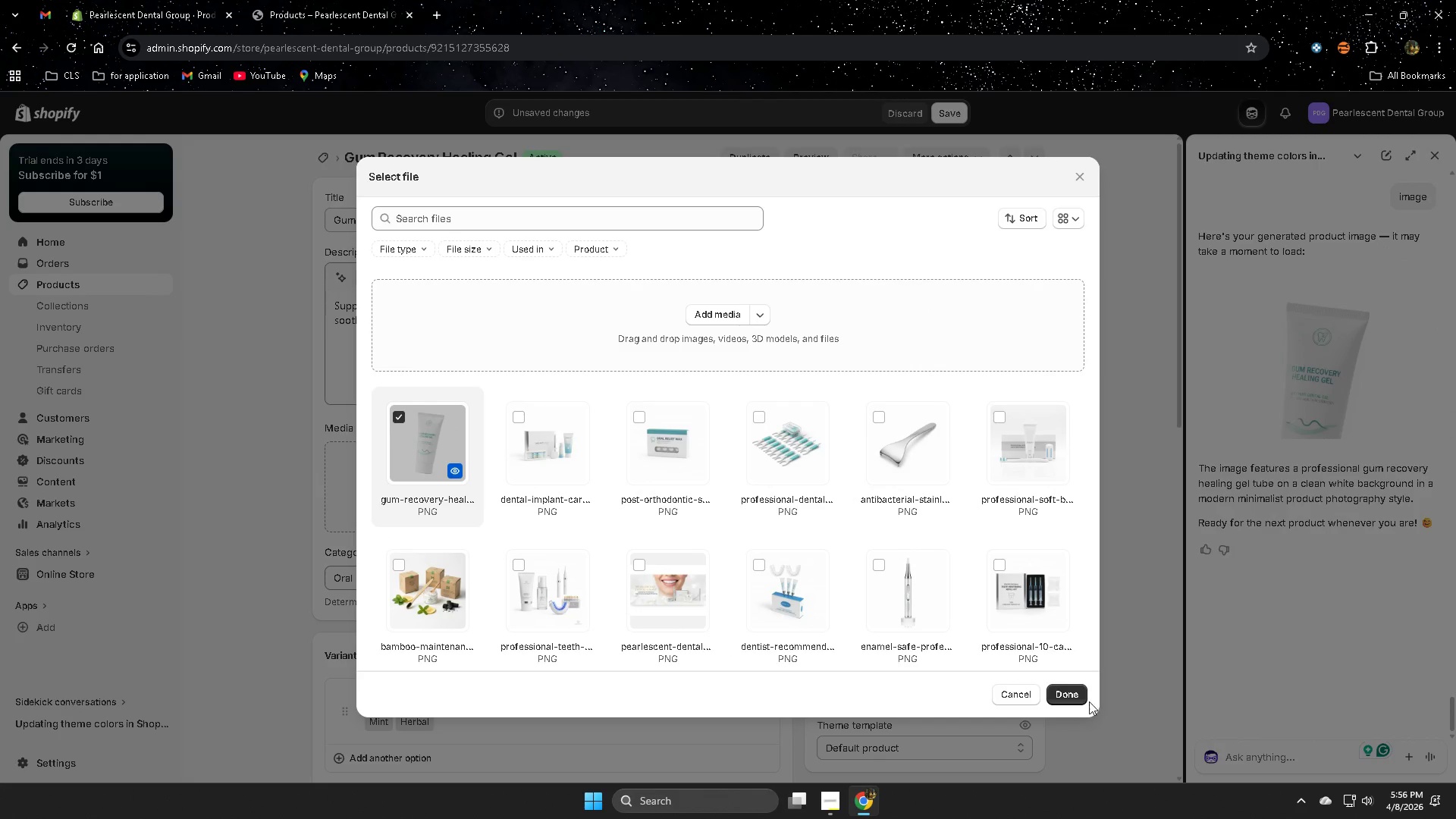 
left_click([1074, 695])
 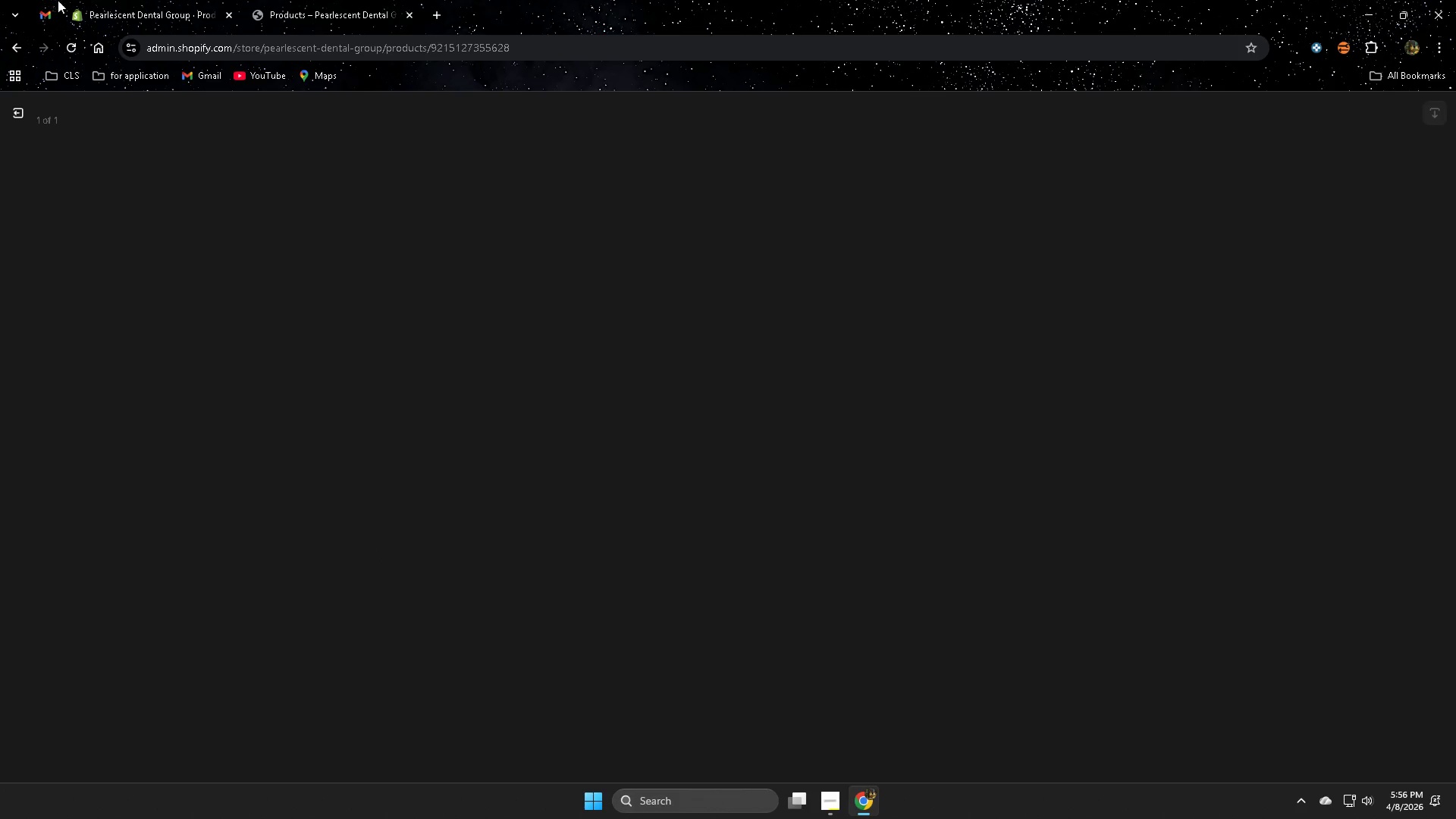 
left_click([140, 2])
 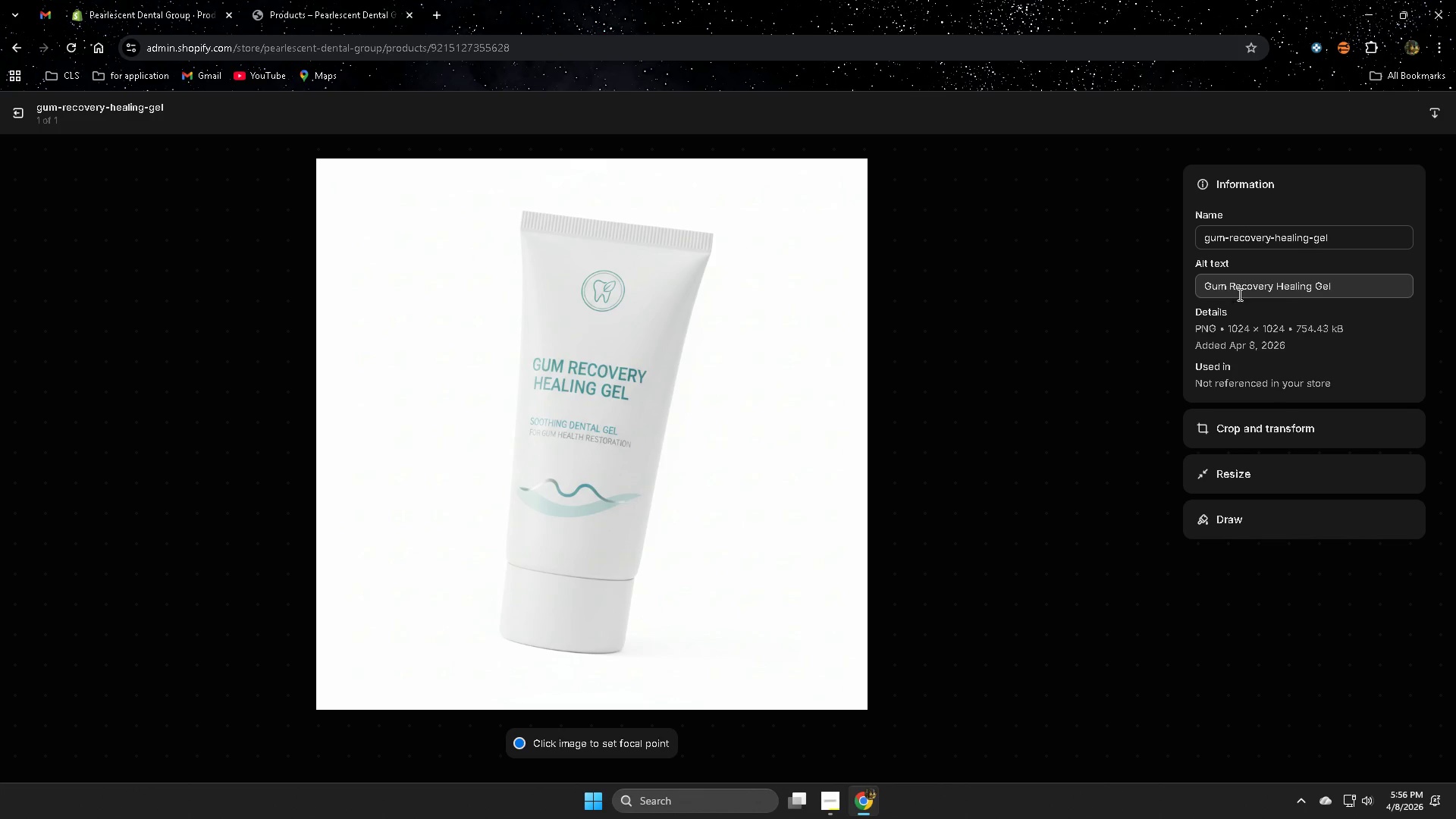 
double_click([1360, 293])
 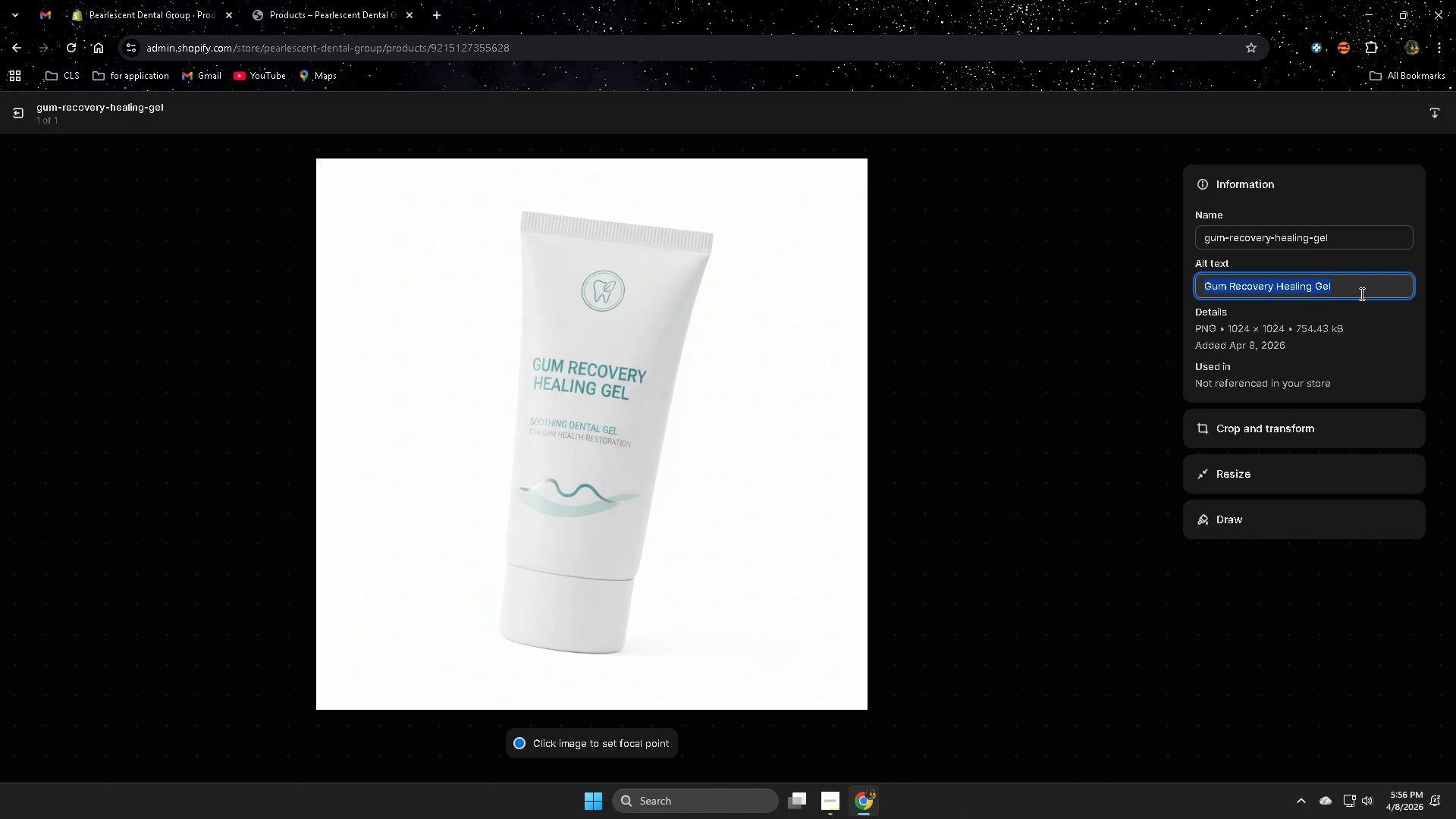 
triple_click([1360, 293])
 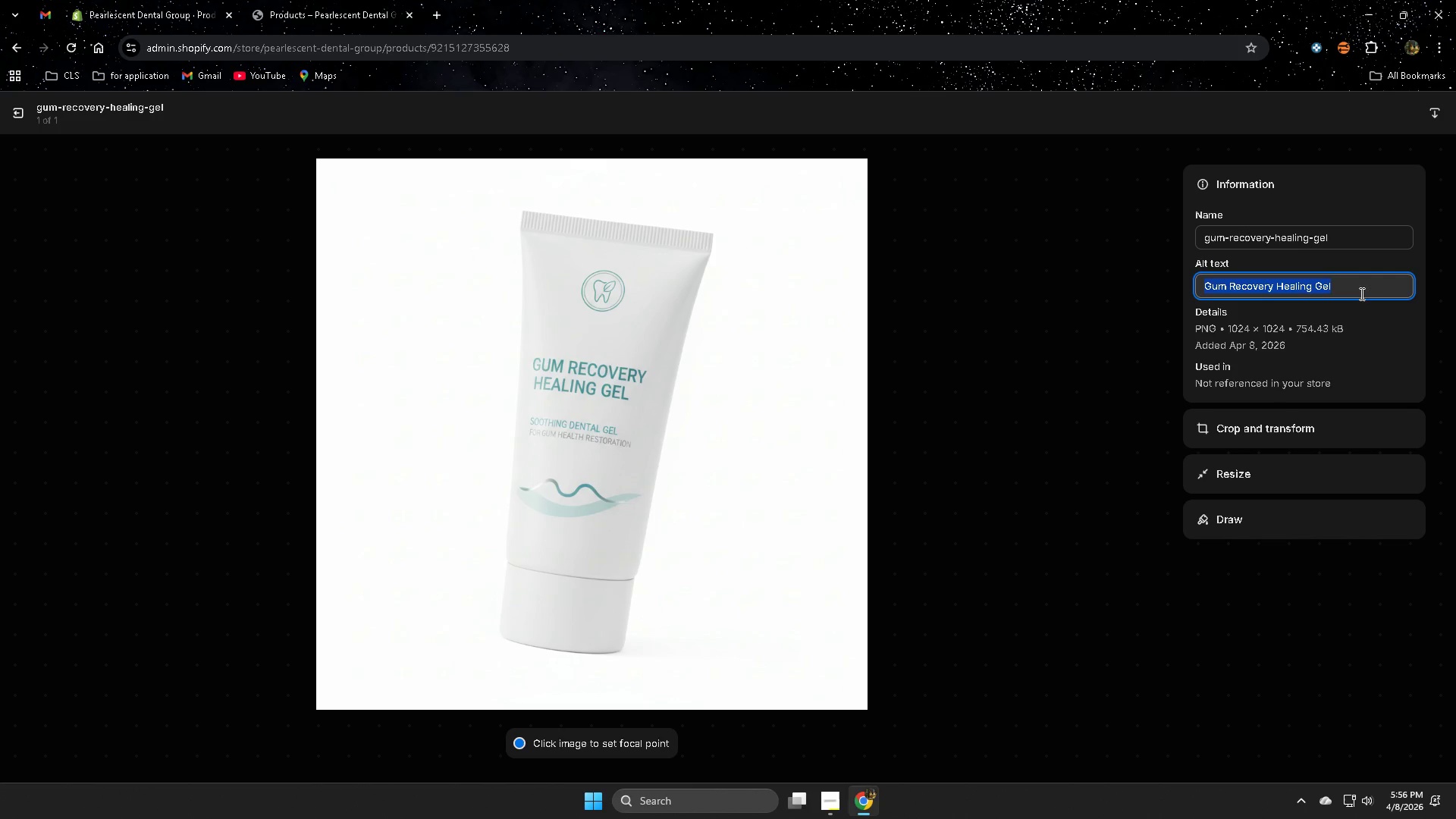 
wait(7.38)
 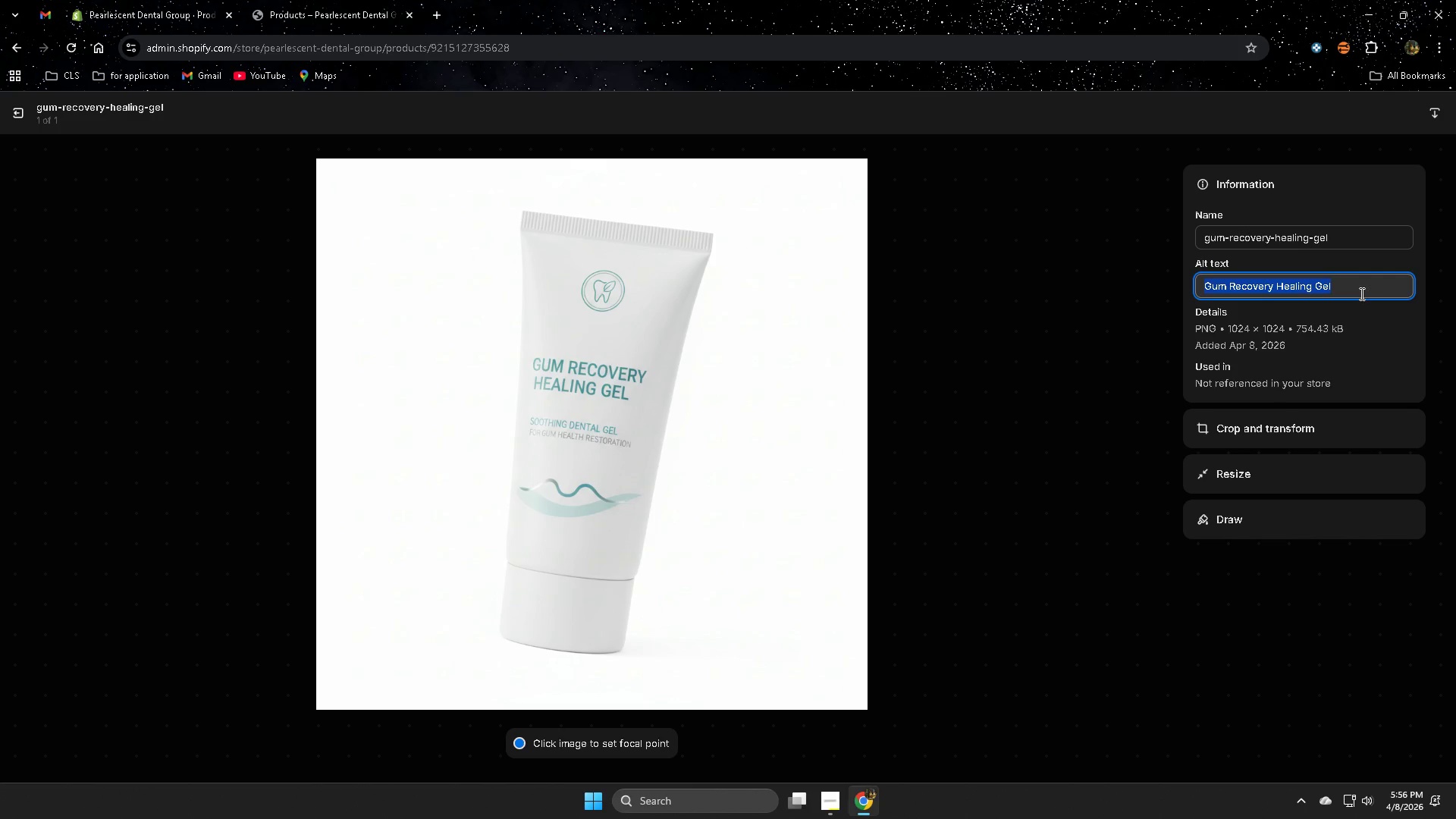 
key(Enter)
 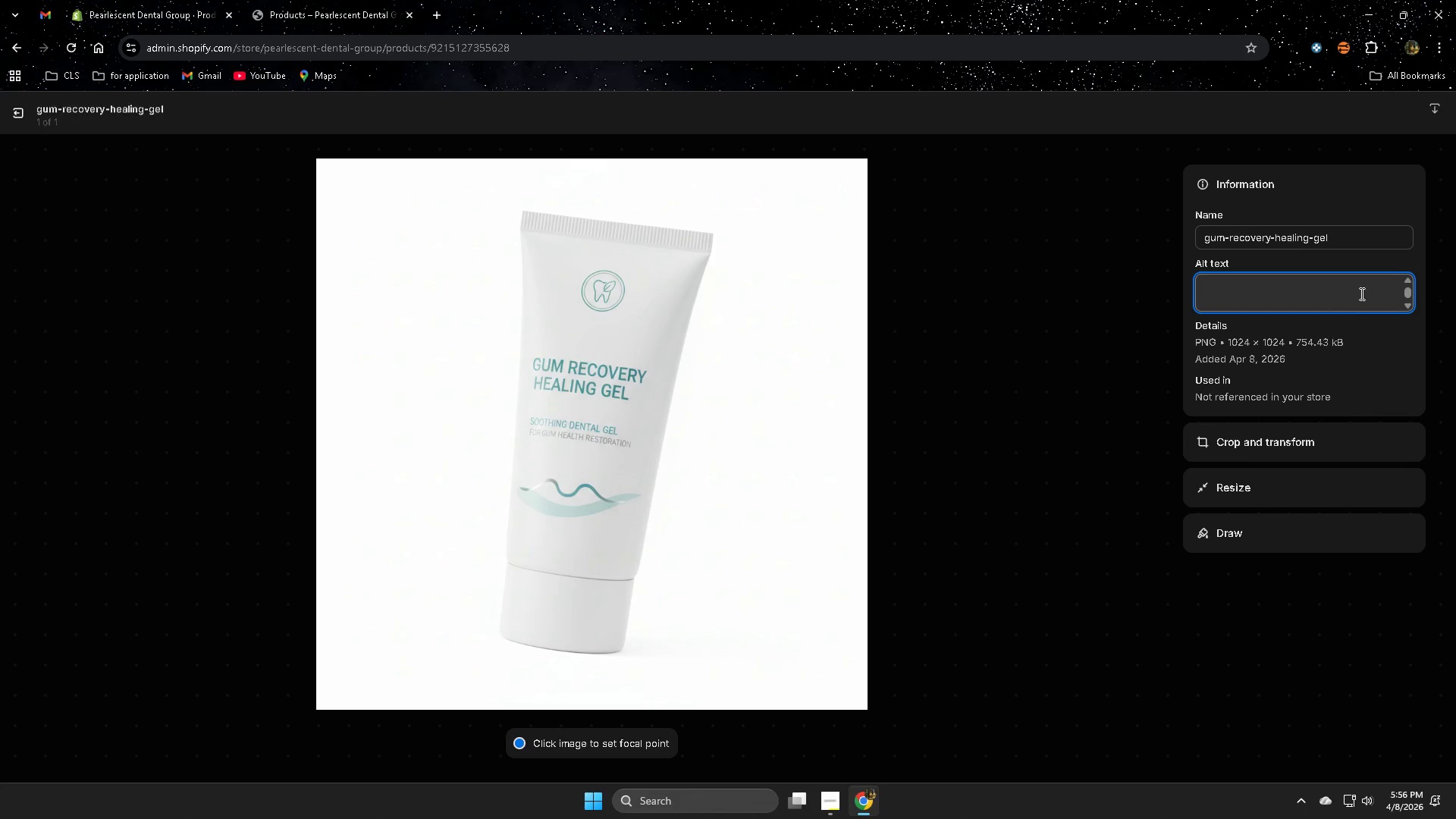 
type(D)
key(Backspace)
key(Backspace)
key(Backspace)
type(Dentist )
 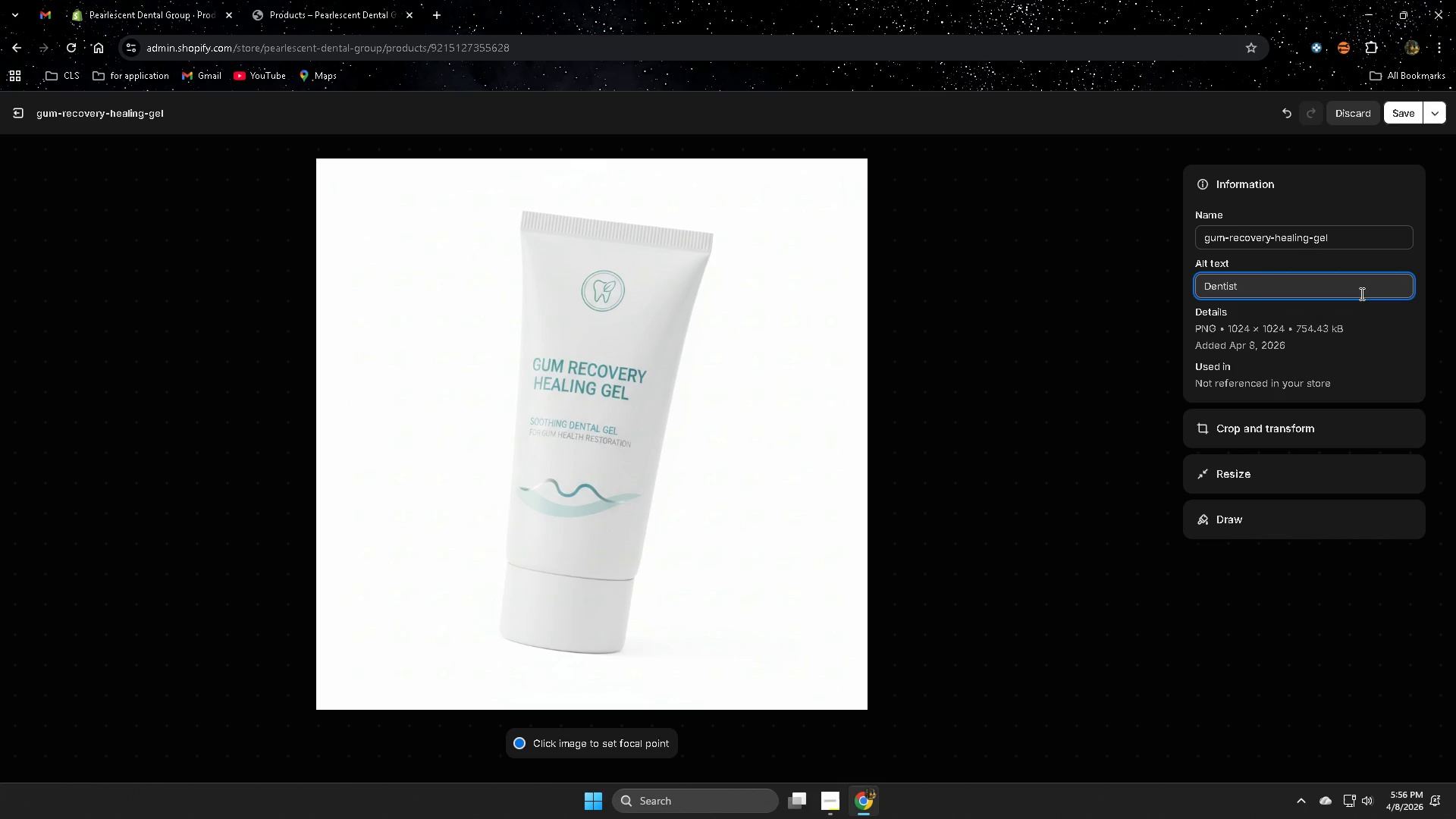 
type(recomee)
key(Backspace)
key(Backspace)
type(mended guim )
key(Backspace)
key(Backspace)
key(Backspace)
type(m recoever)
key(Backspace)
key(Backspace)
key(Backspace)
key(Backspace)
type(vert )
key(Backspace)
type(y)
key(Backspace)
type( )
key(Backspace)
type(t)
key(Backspace)
type( )
key(Backspace)
type(y)
key(Backspace)
key(Backspace)
type(y gel for post dental procedure care)
 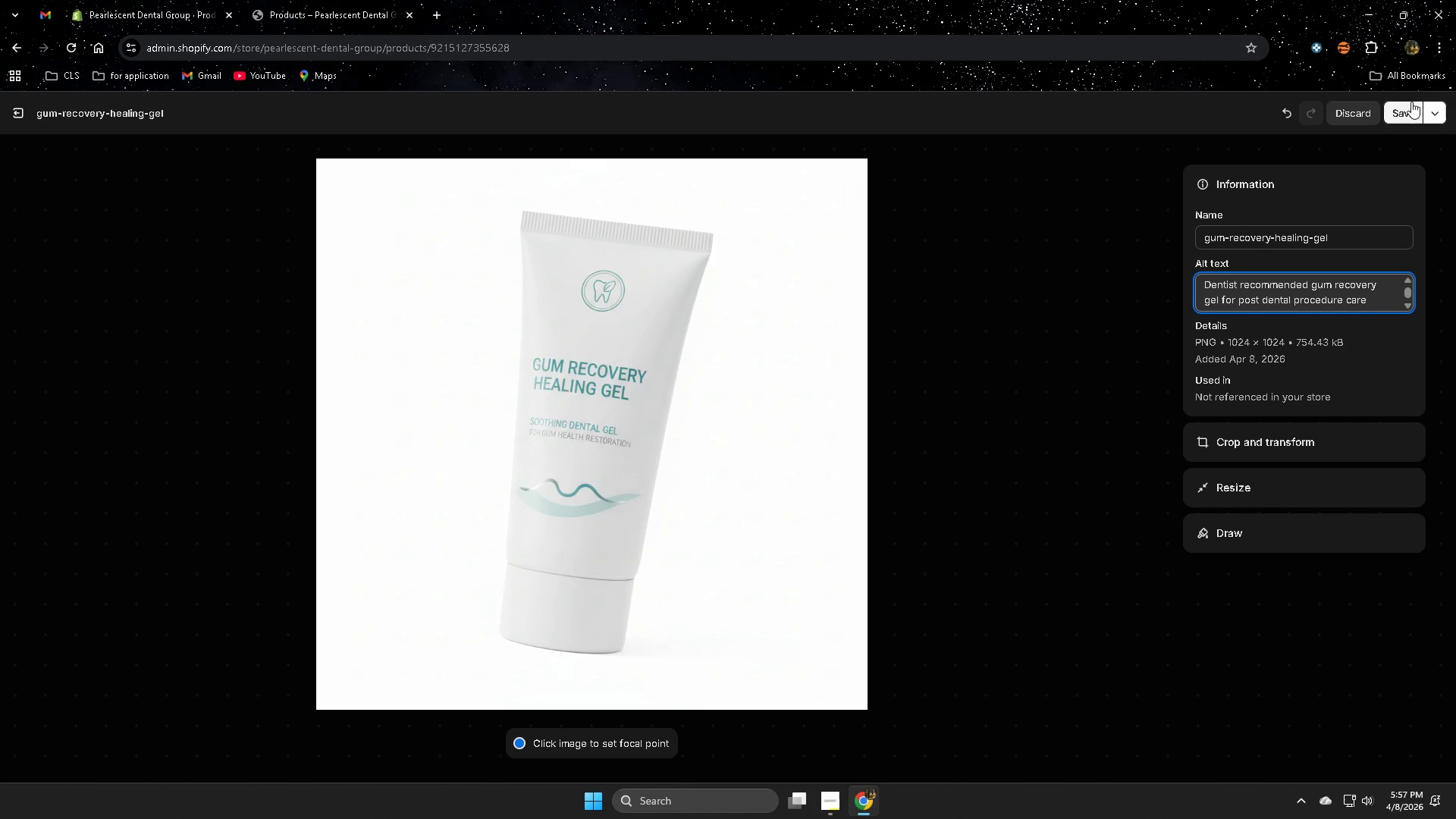 
left_click([1400, 117])
 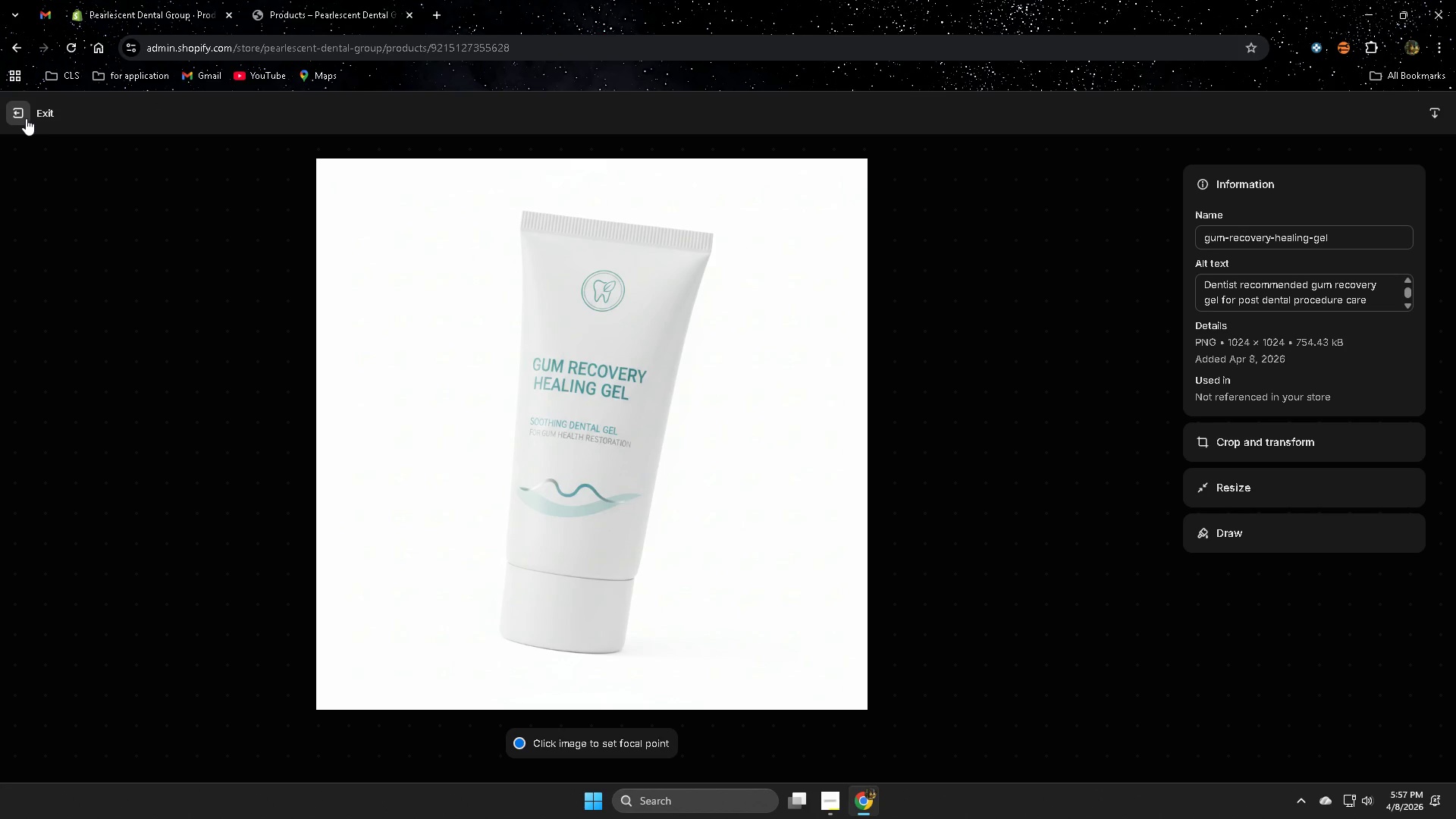 
left_click([19, 118])
 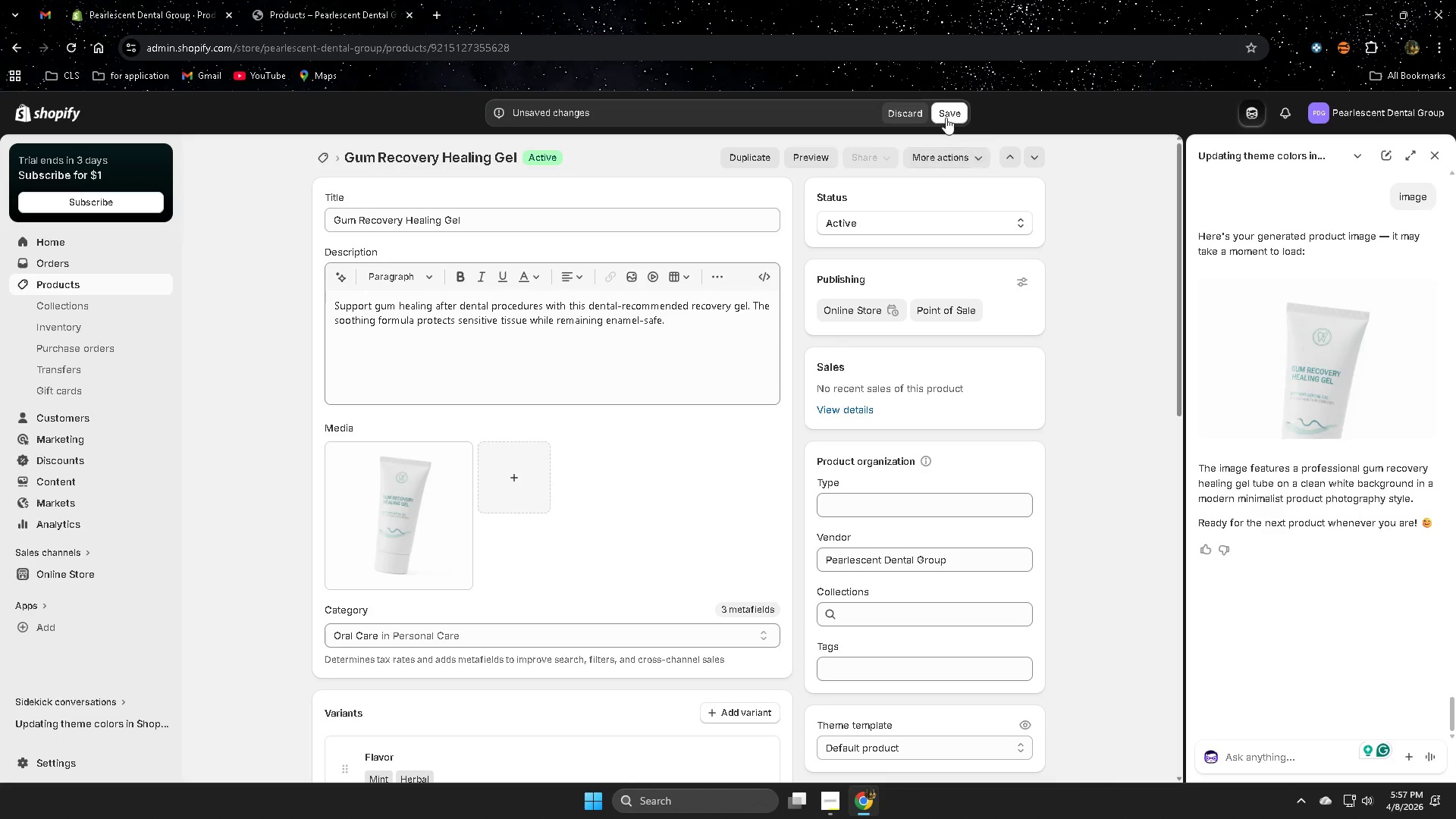 
left_click([937, 113])
 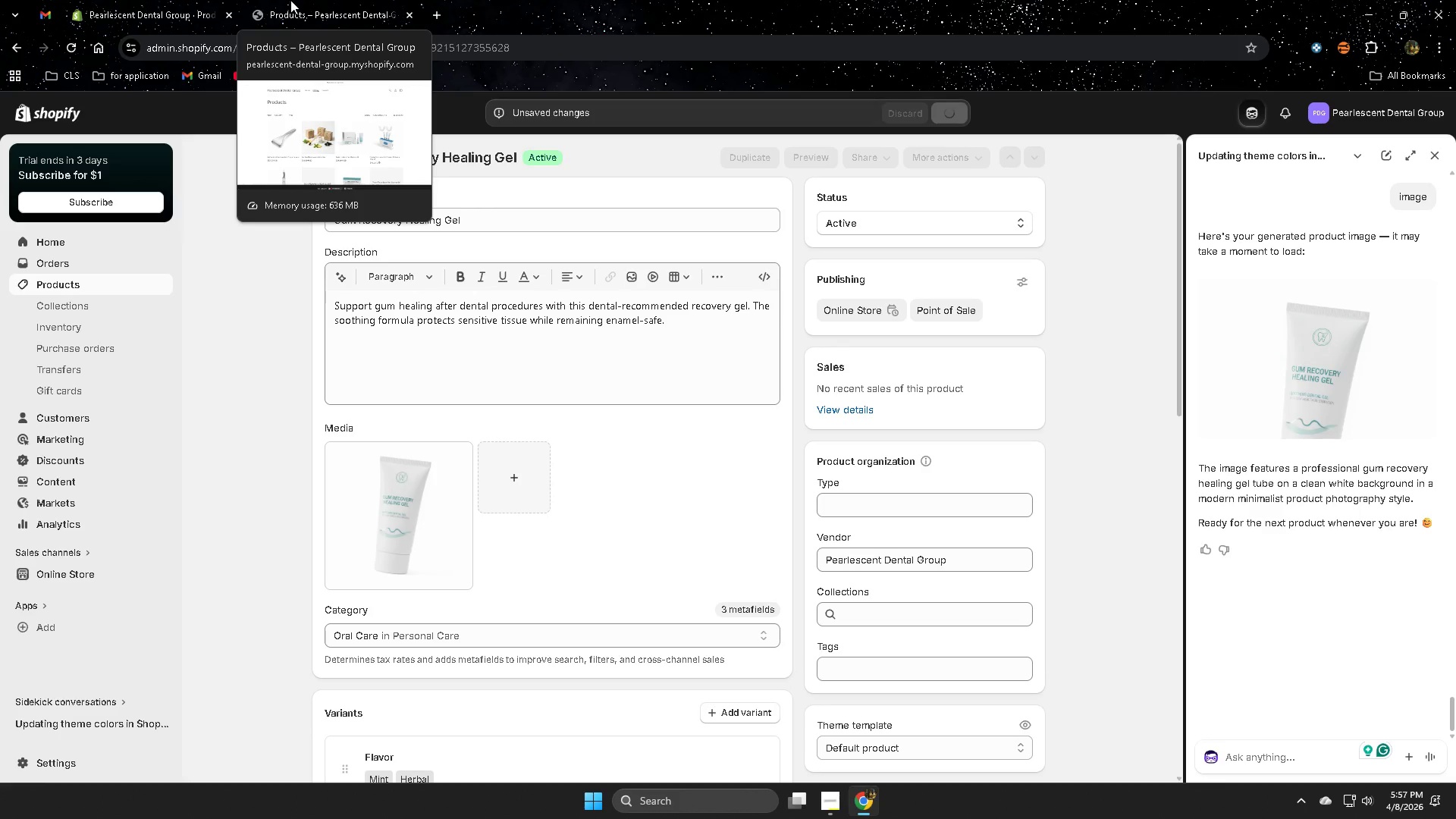 
wait(6.31)
 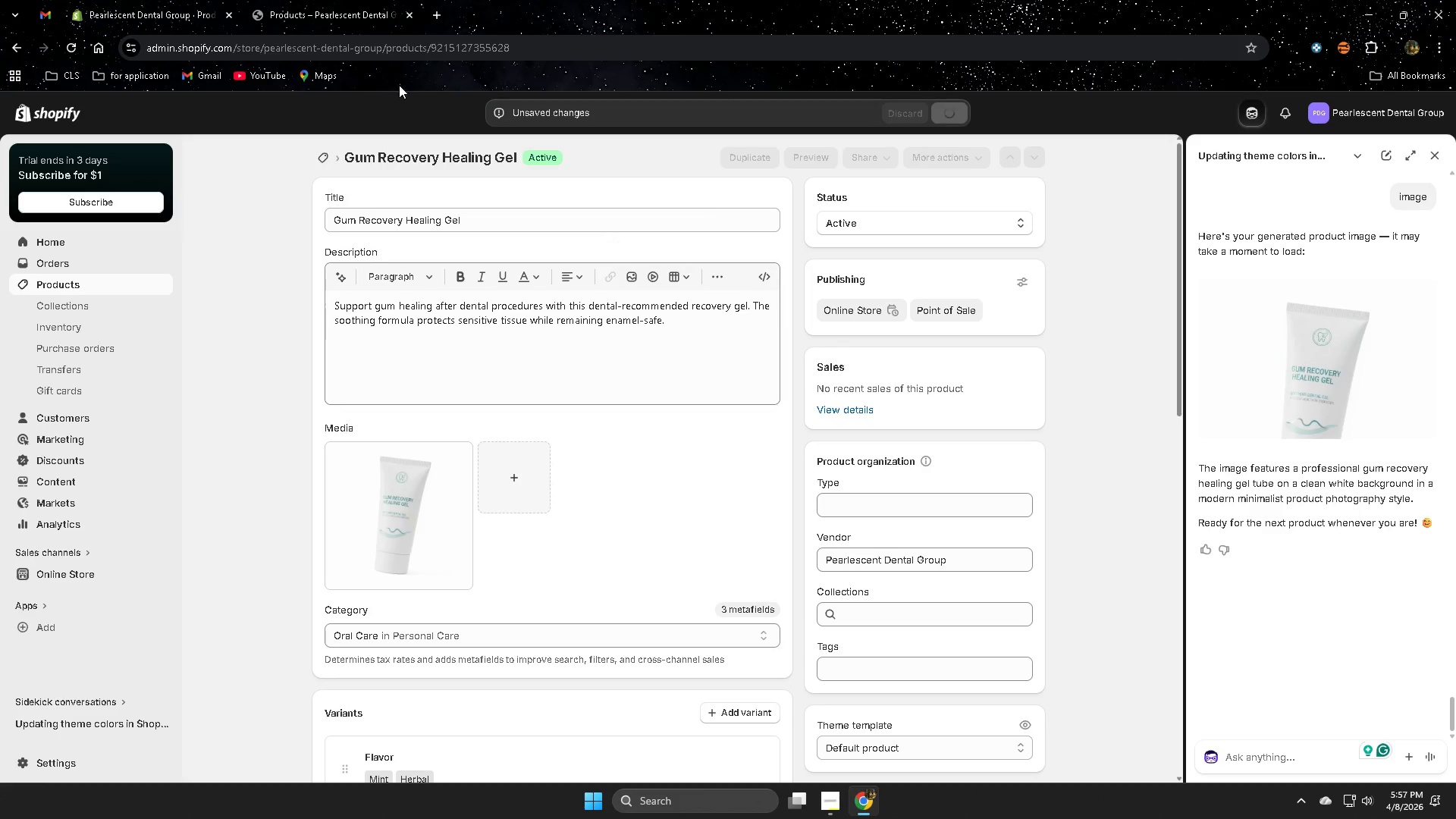 
left_click([290, 0])
 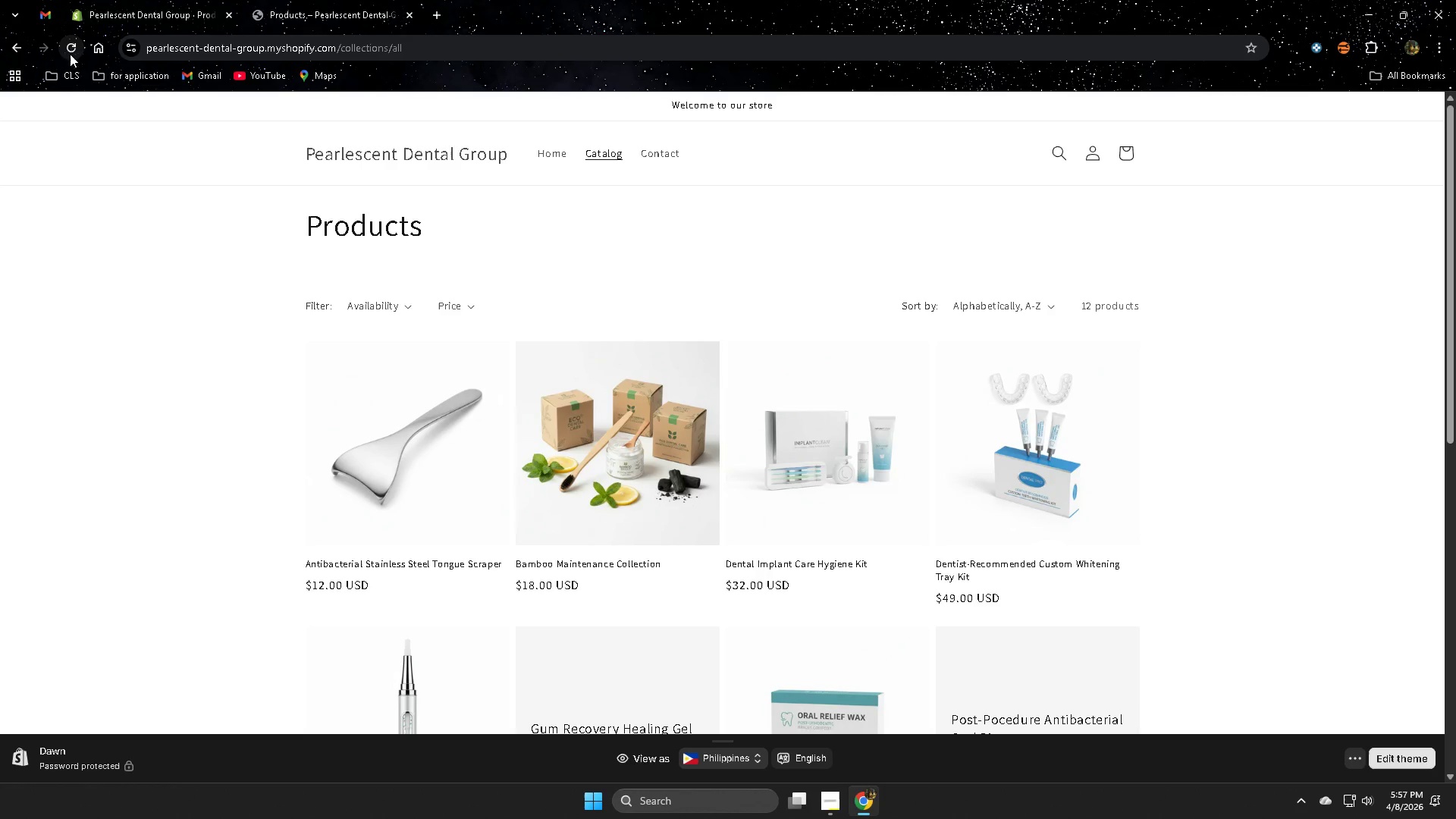 
left_click([73, 51])
 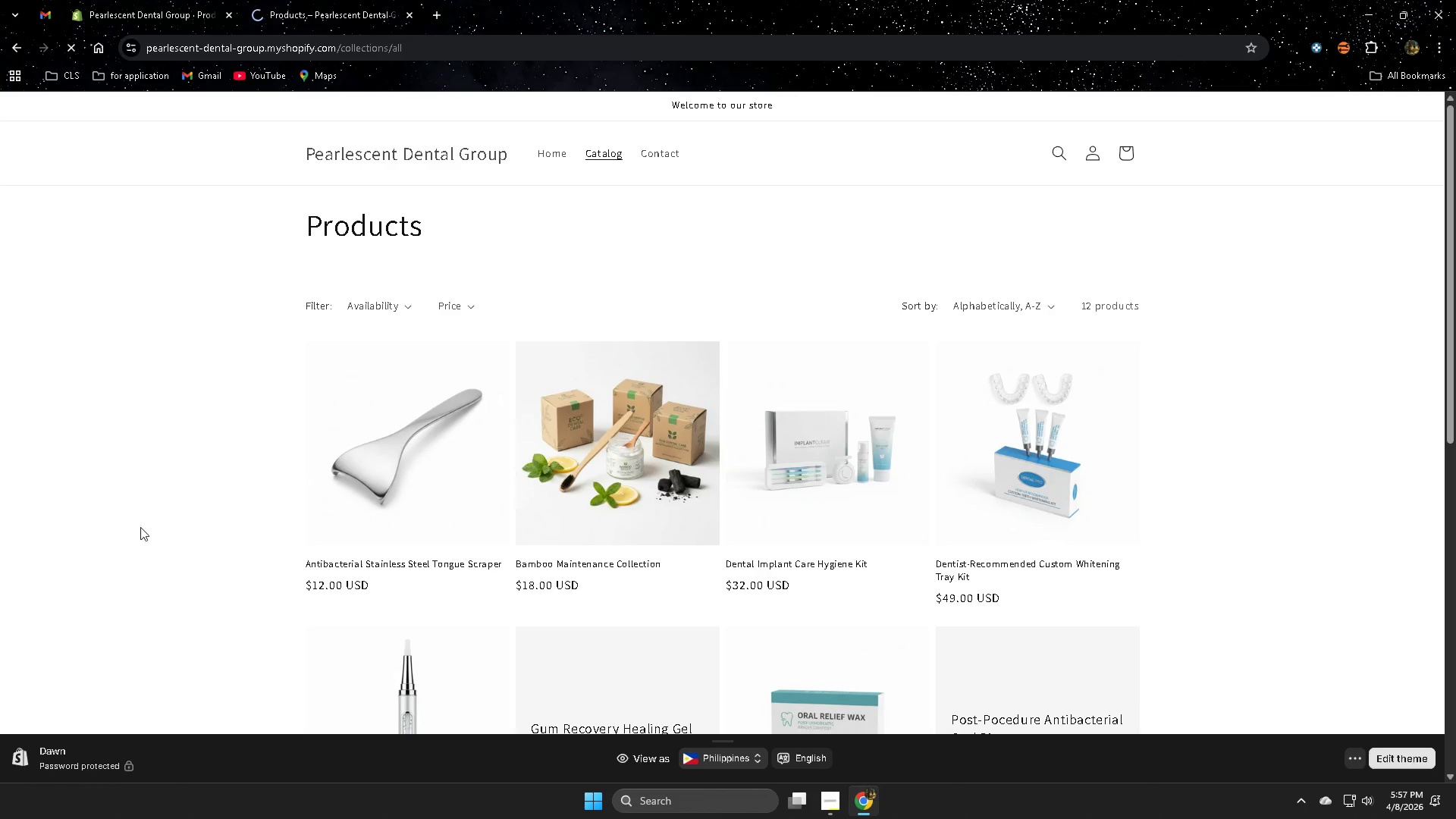 
scroll: coordinate [125, 513], scroll_direction: down, amount: 5.0
 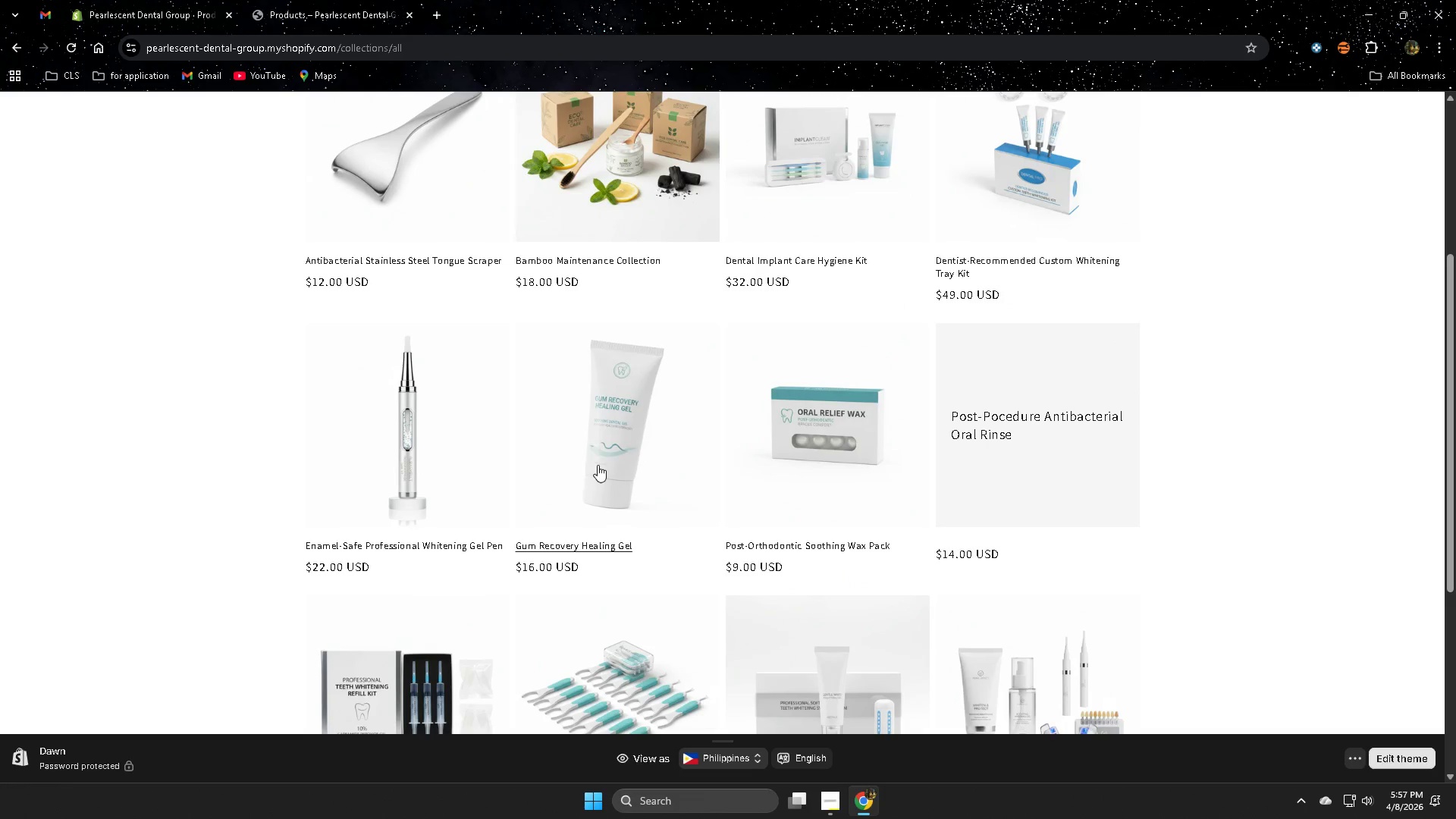 
left_click([588, 452])
 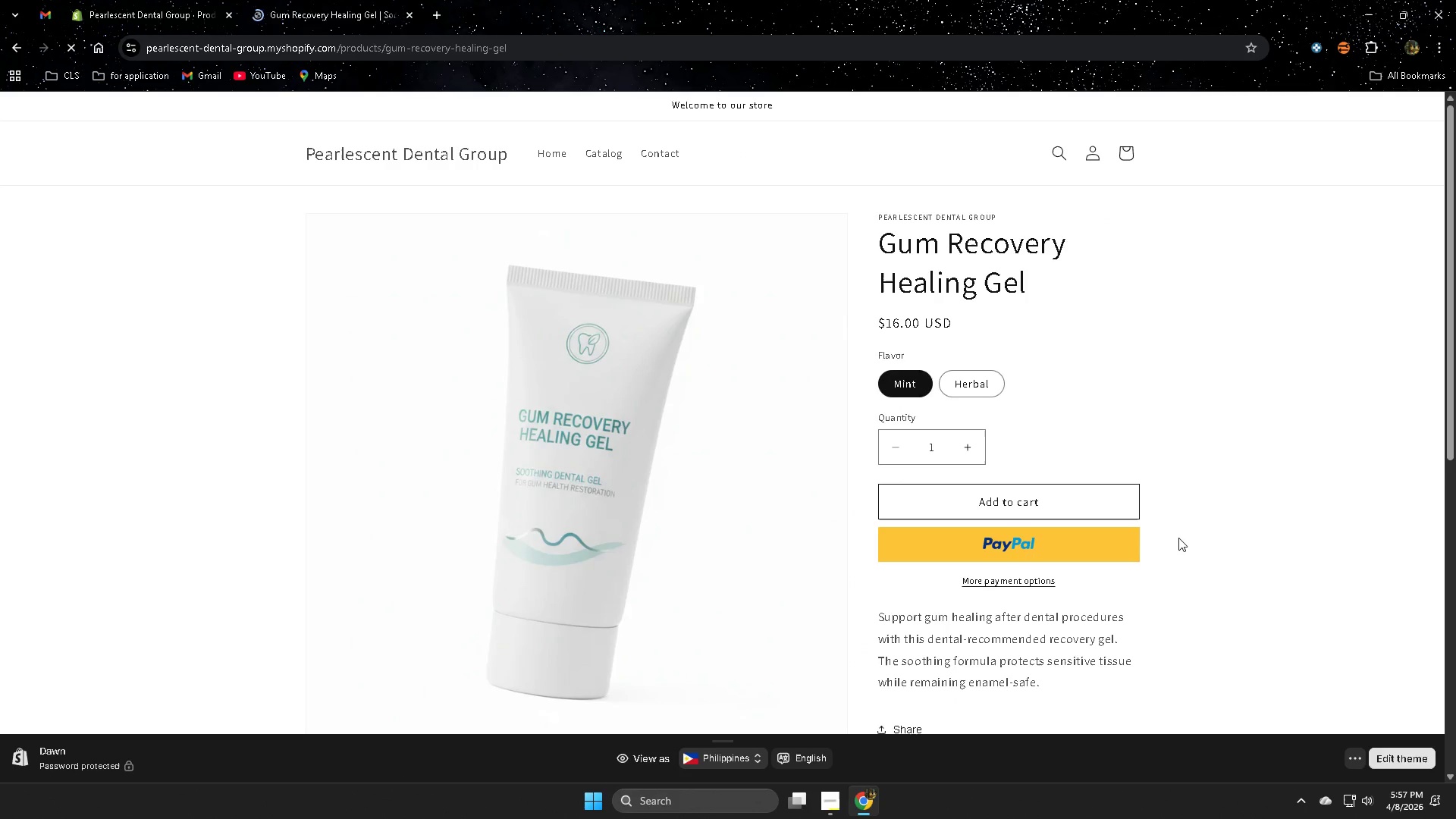 
scroll: coordinate [1178, 536], scroll_direction: down, amount: 1.0
 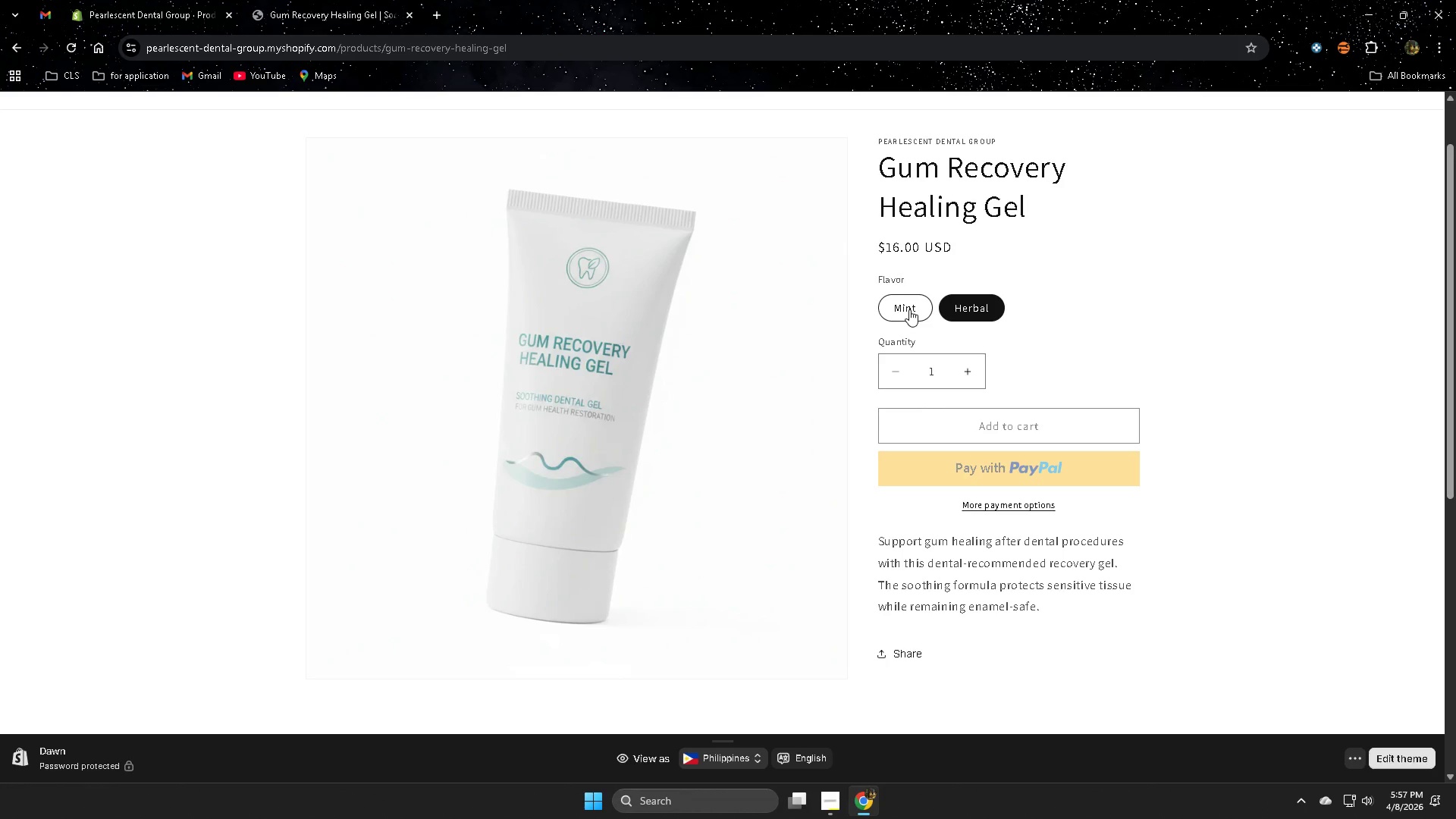 
left_click([909, 309])
 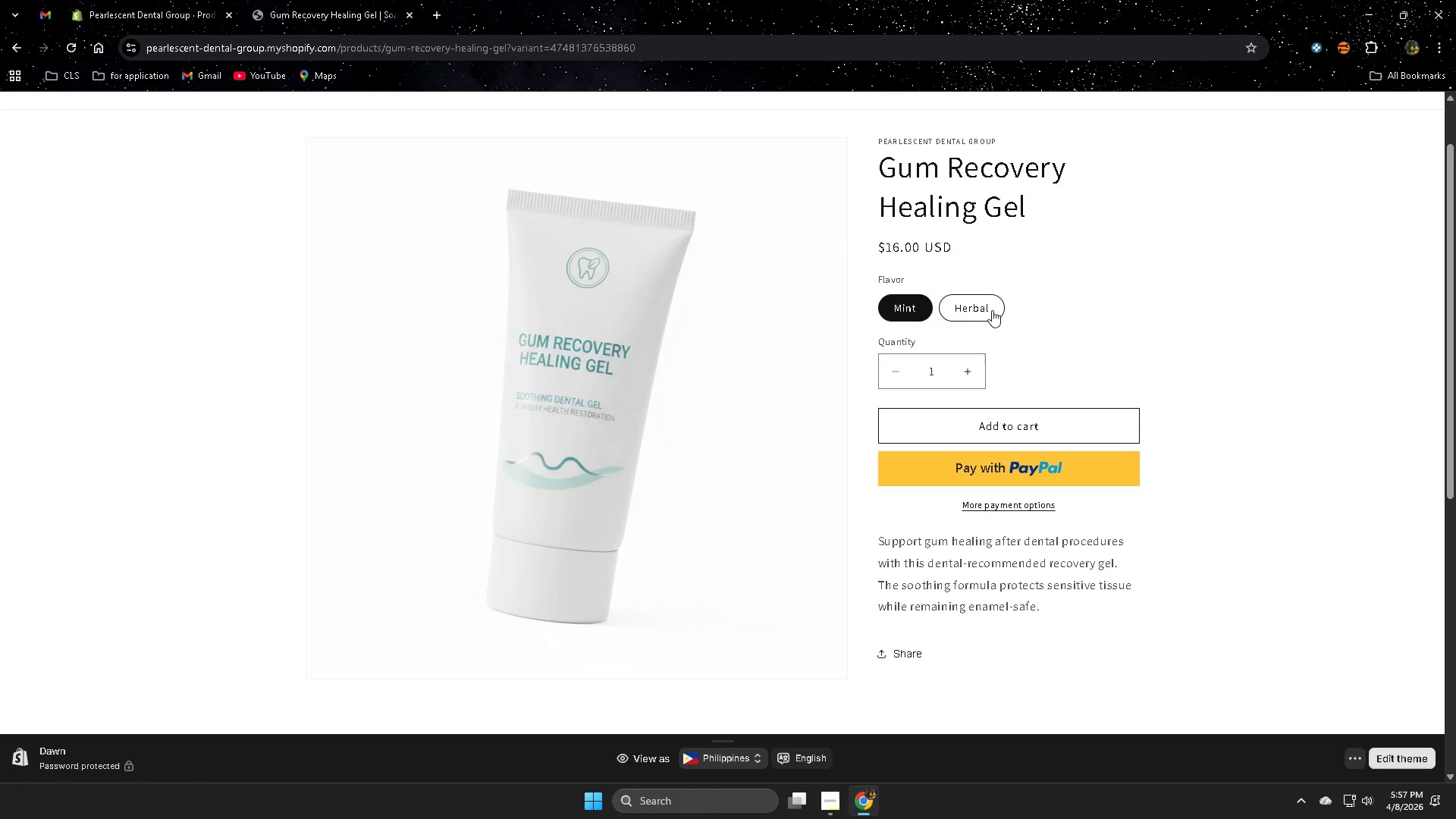 
left_click([992, 310])
 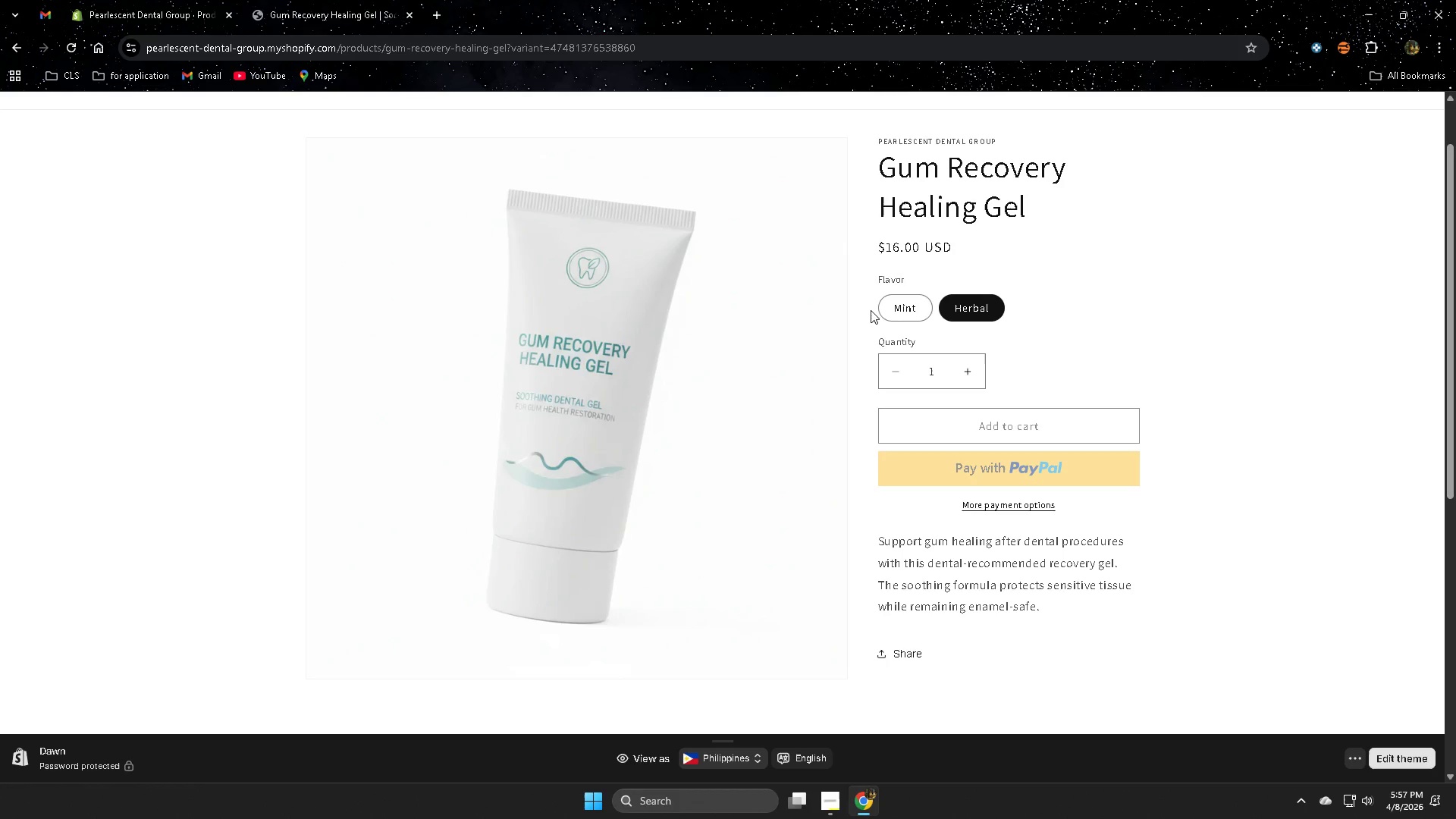 
left_click([894, 311])
 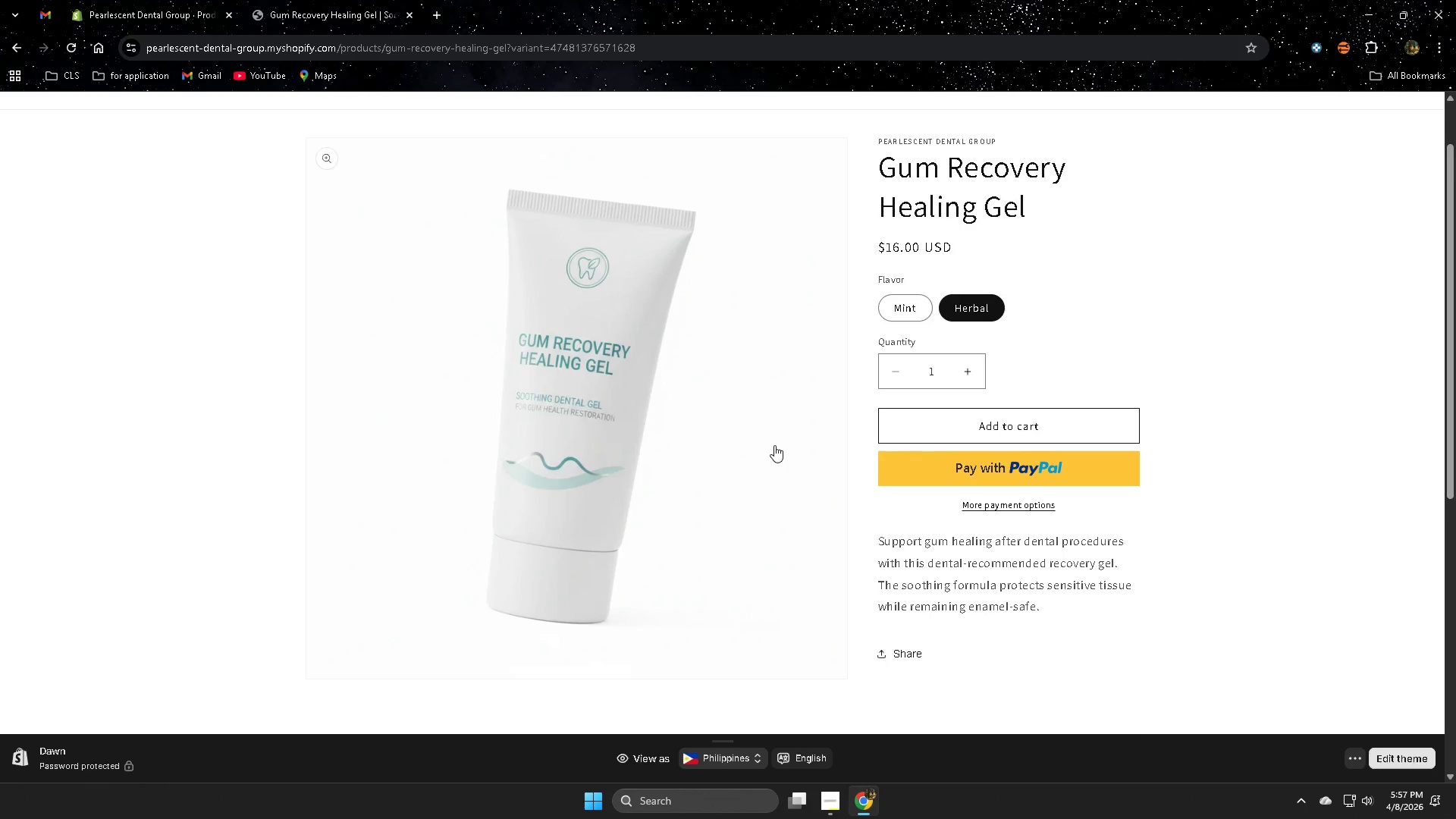 
scroll: coordinate [781, 435], scroll_direction: down, amount: 4.0
 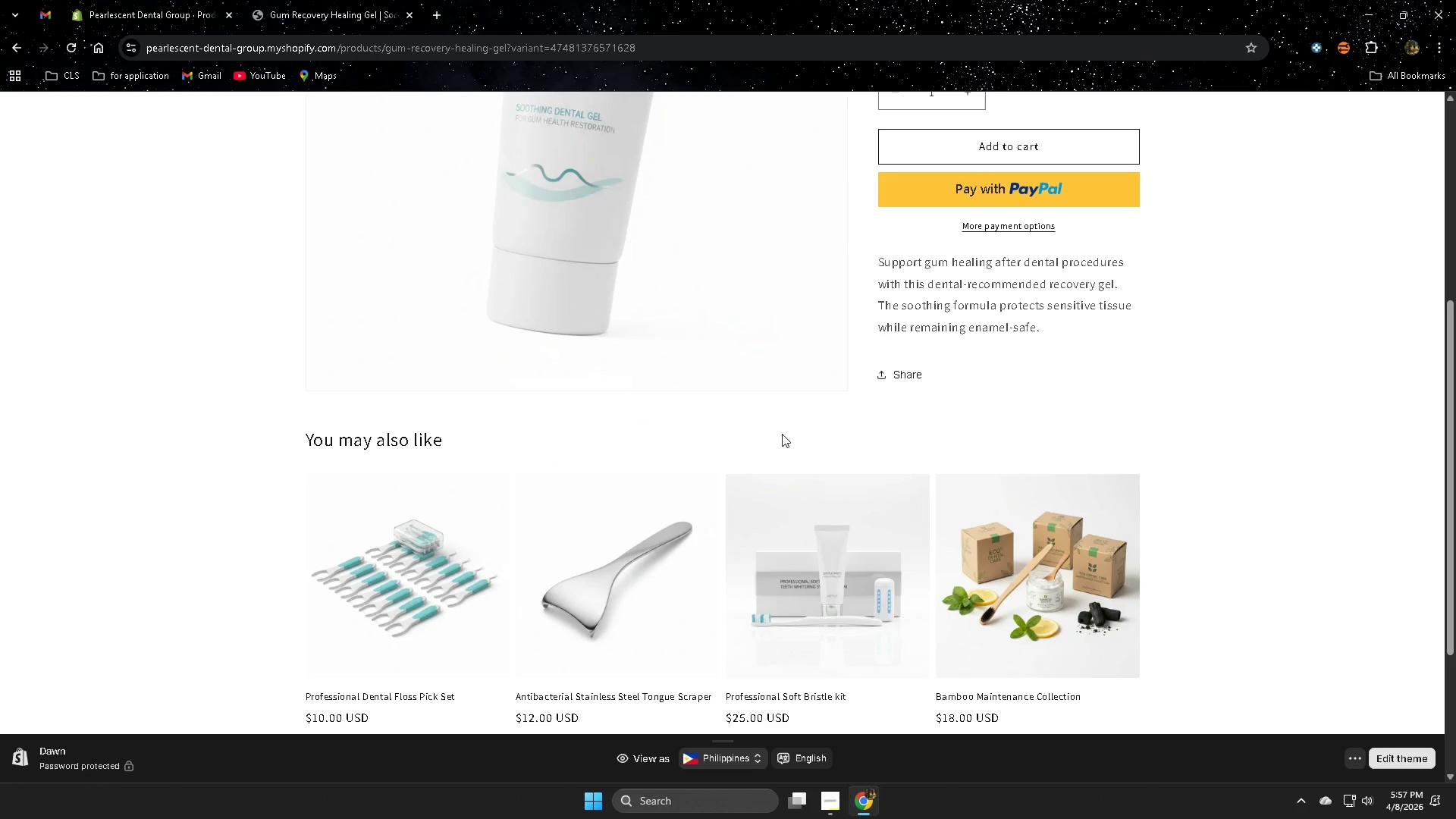 
scroll: coordinate [783, 433], scroll_direction: up, amount: 3.0
 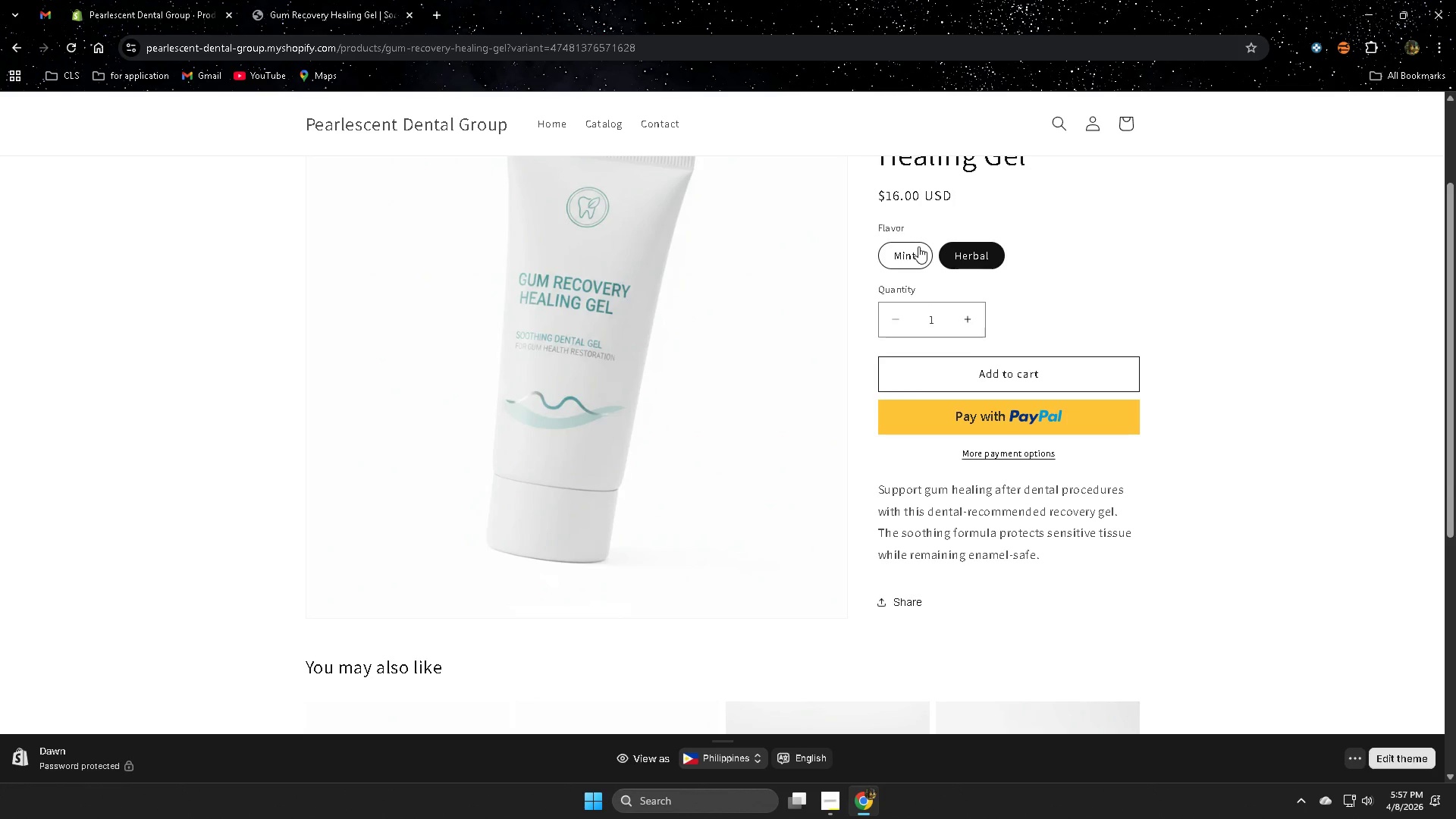 
left_click([918, 246])
 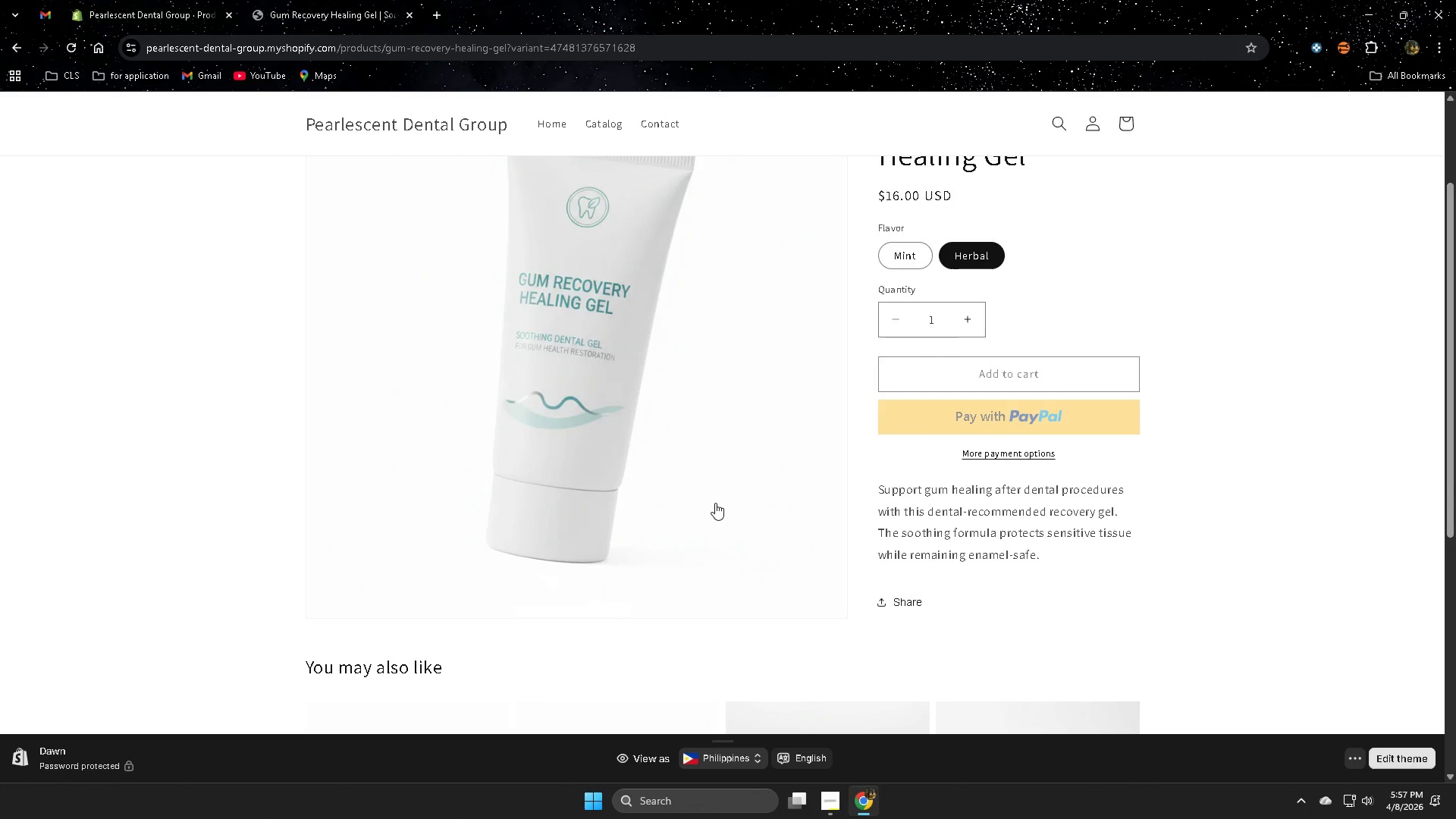 
scroll: coordinate [733, 490], scroll_direction: up, amount: 2.0
 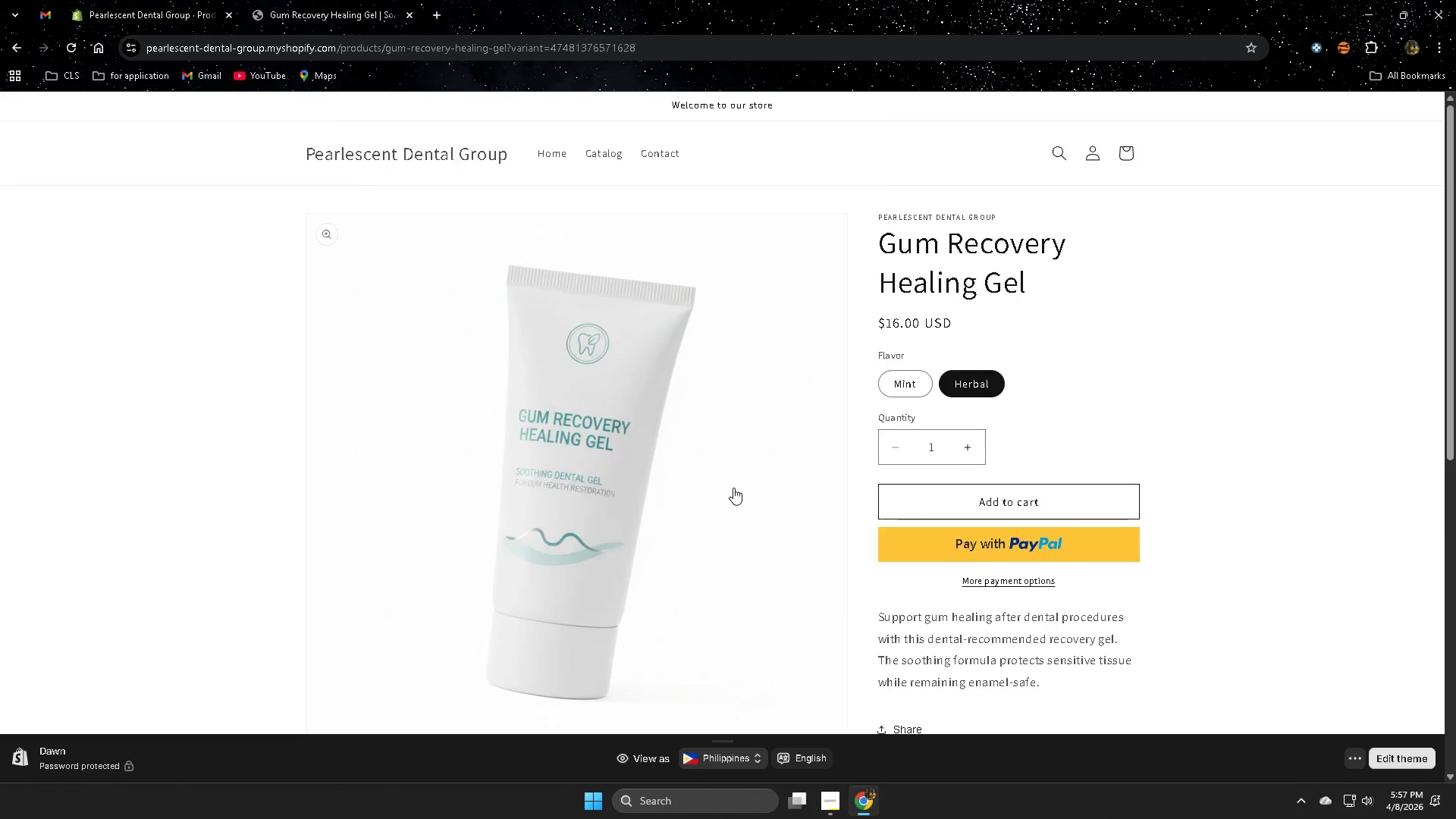 
scroll: coordinate [733, 488], scroll_direction: down, amount: 2.0
 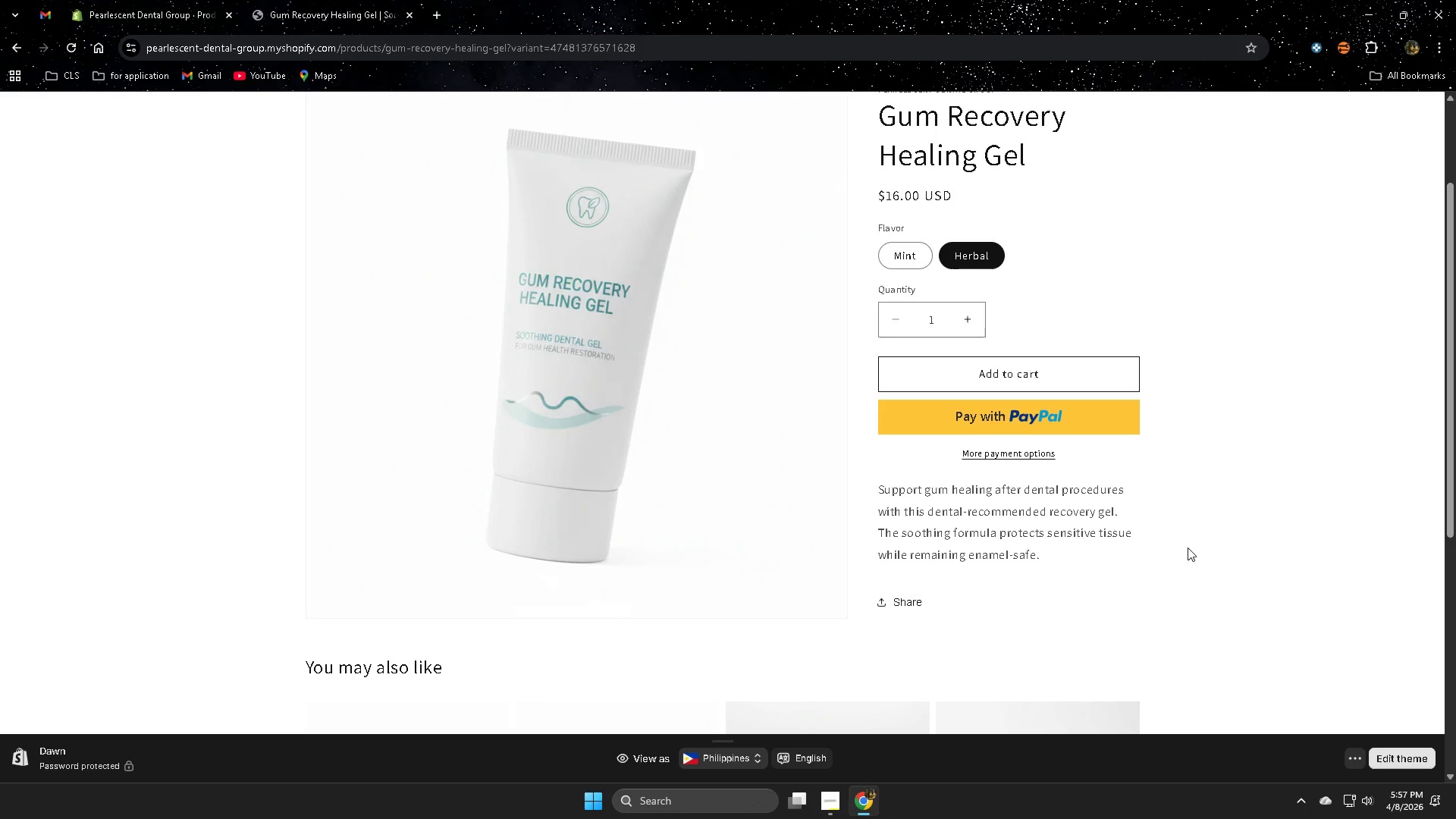 
wait(10.79)
 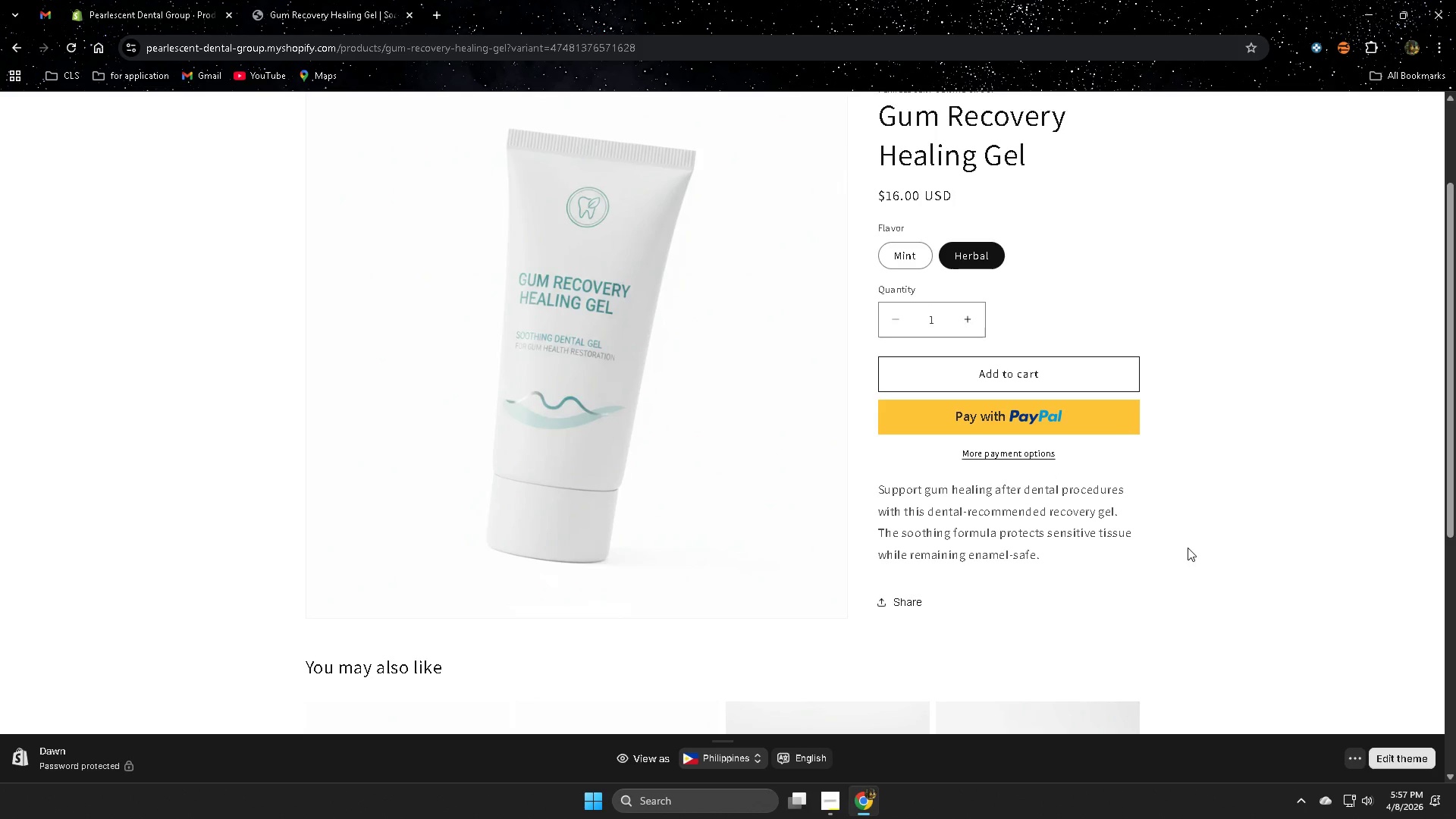 
scroll: coordinate [1231, 570], scroll_direction: up, amount: 2.0
 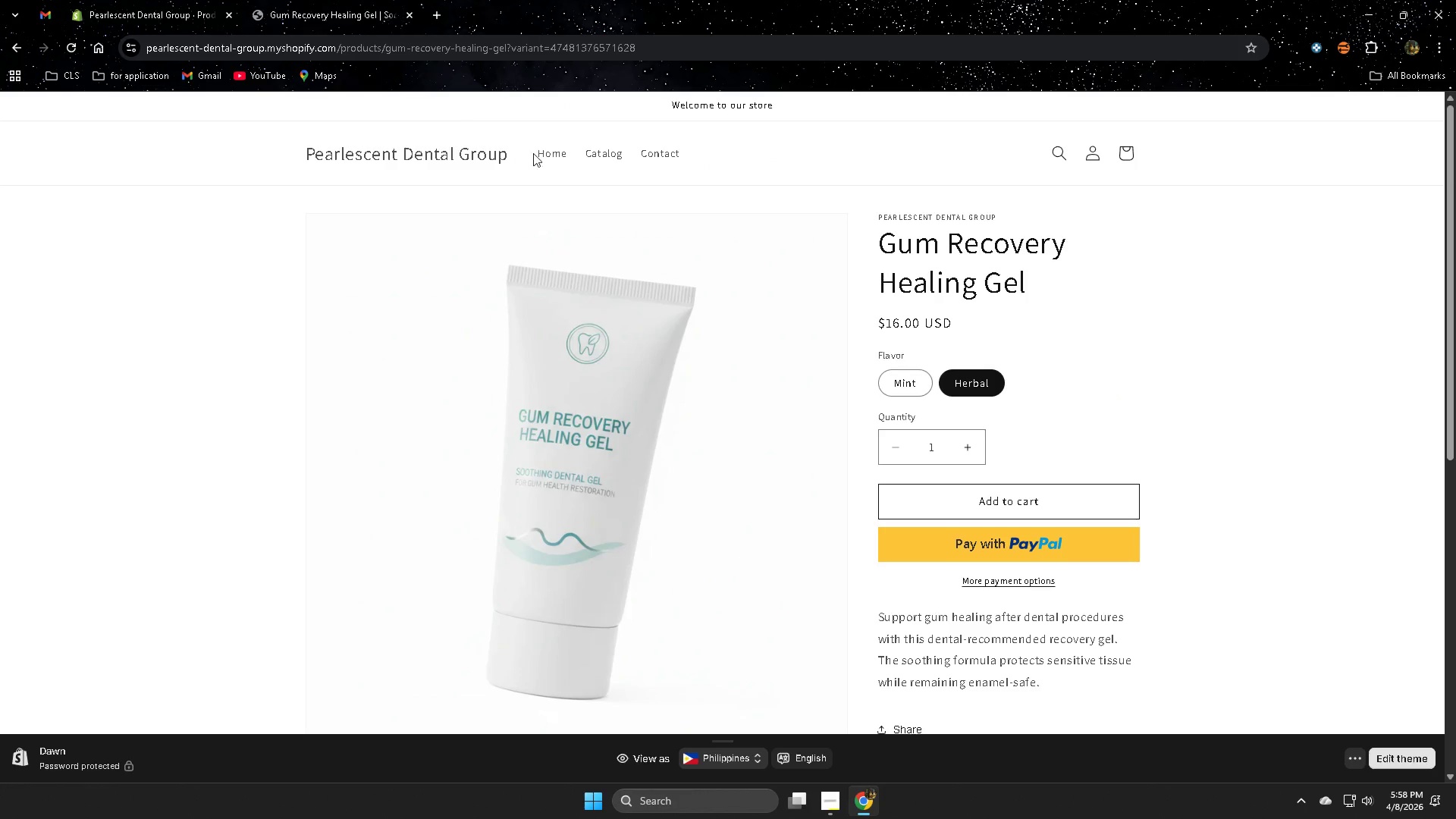 
left_click([554, 155])
 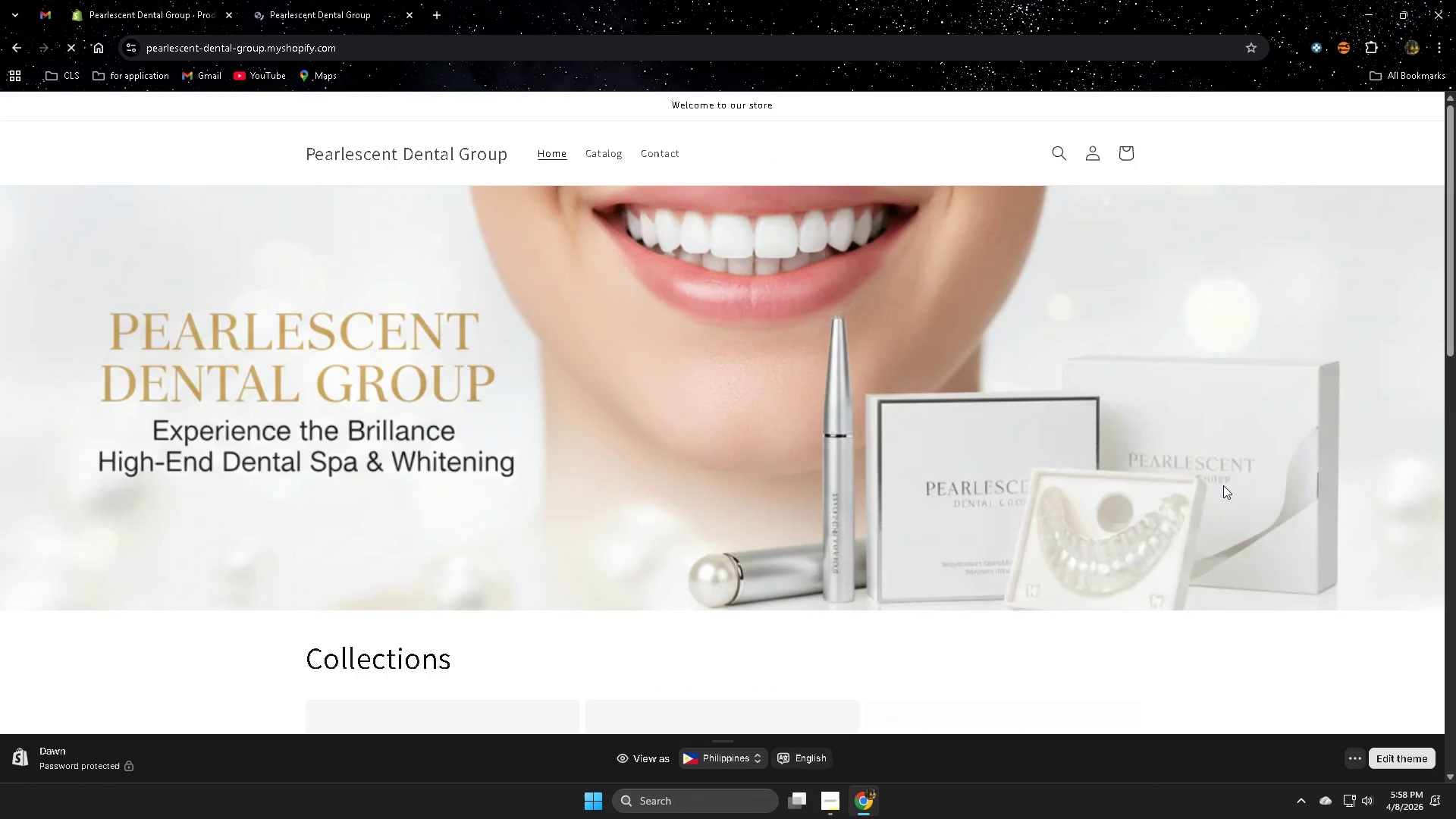 
scroll: coordinate [1207, 479], scroll_direction: down, amount: 5.0
 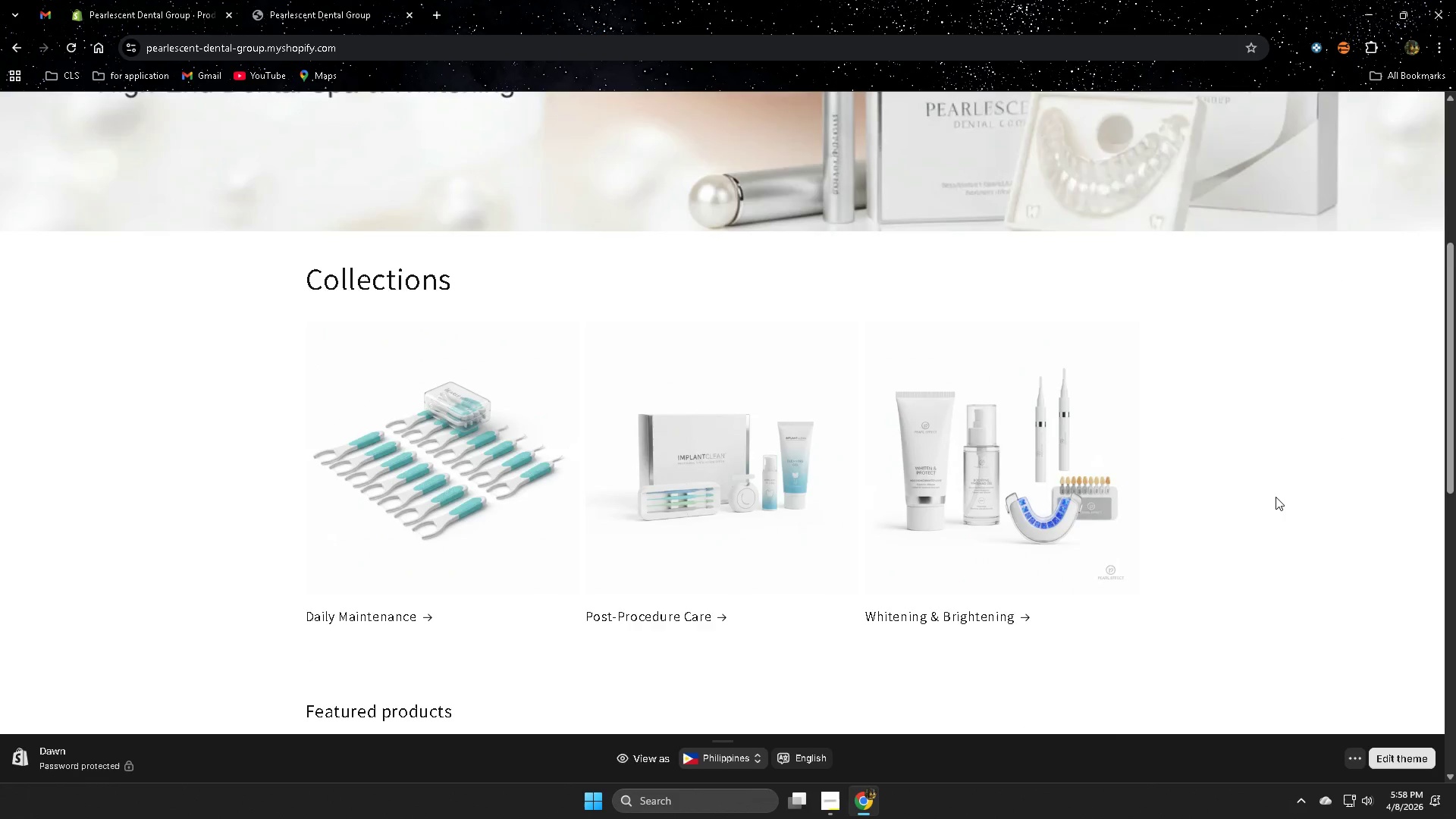 
scroll: coordinate [1276, 497], scroll_direction: up, amount: 6.0
 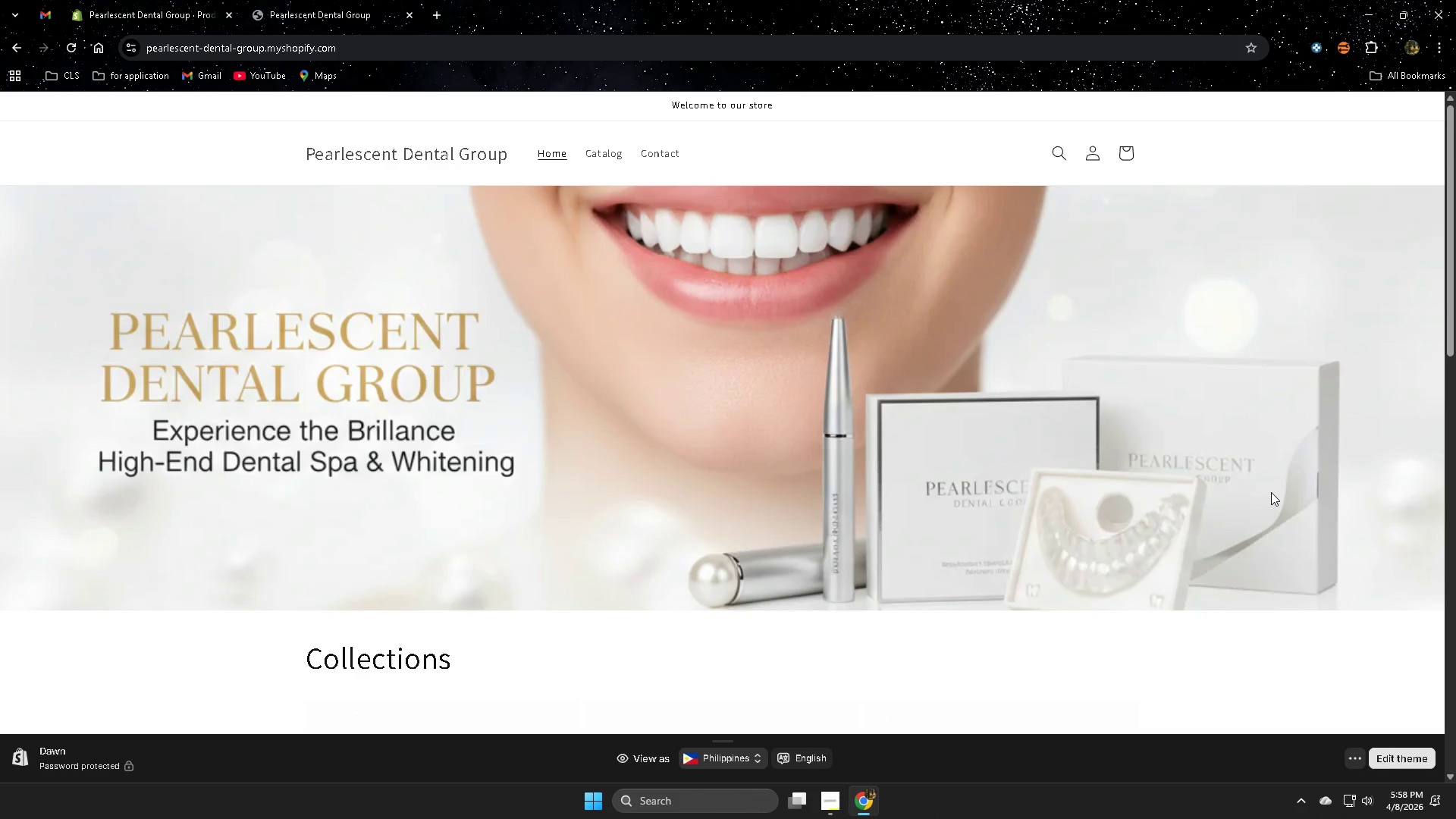 
scroll: coordinate [1204, 470], scroll_direction: down, amount: 1.0
 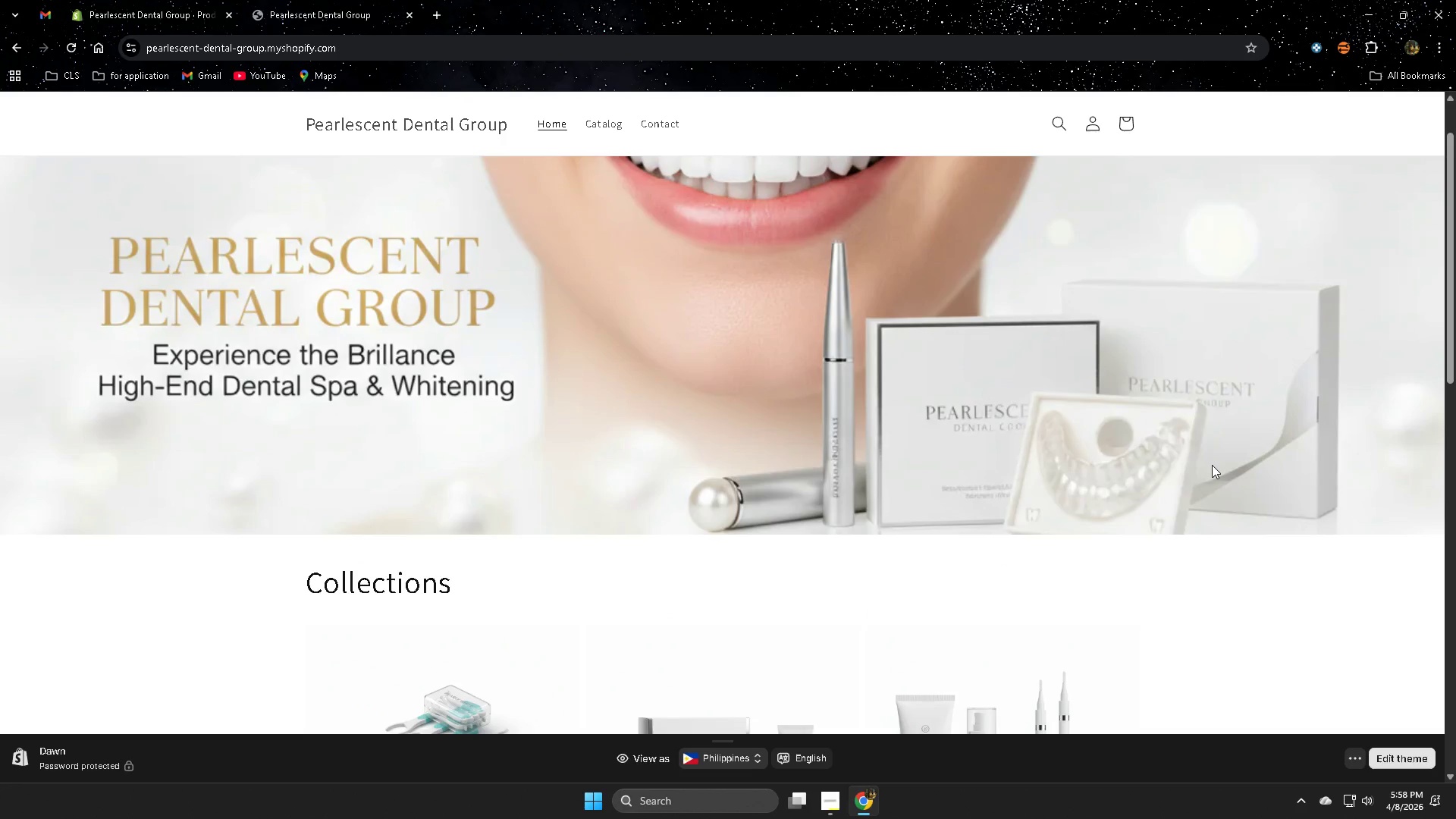 
scroll: coordinate [1212, 465], scroll_direction: up, amount: 3.0
 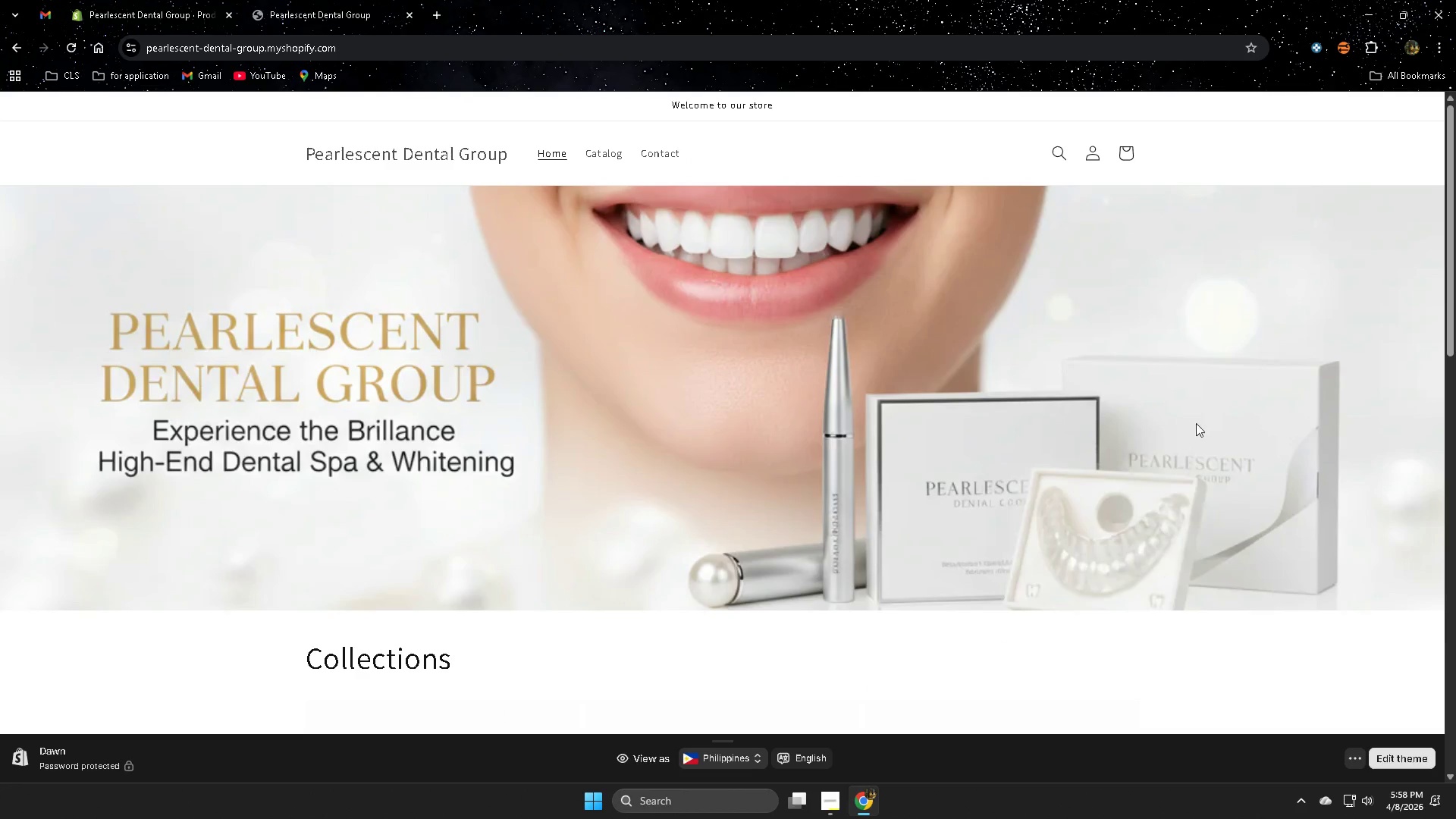 
left_click([1403, 14])
 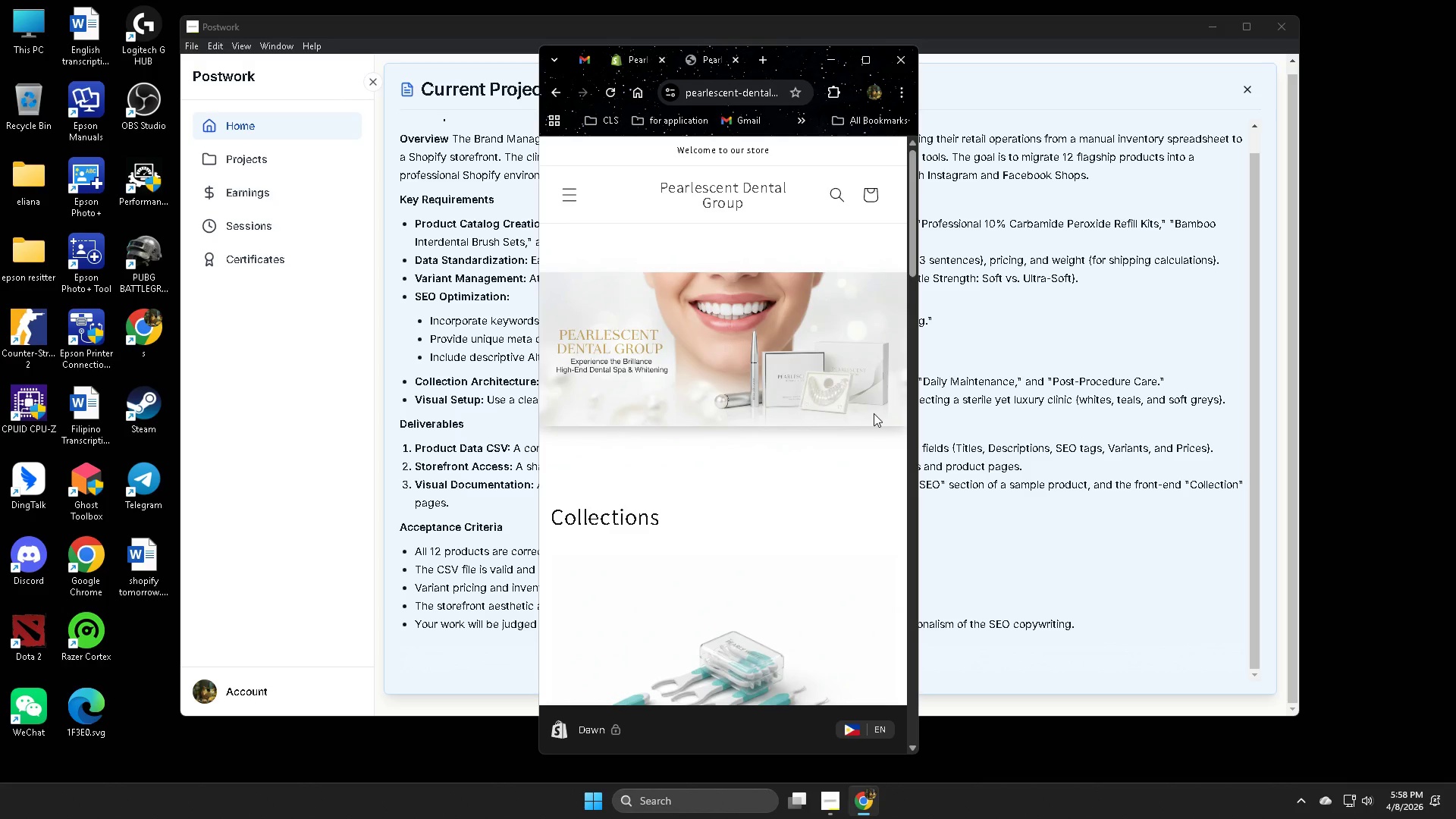 
scroll: coordinate [874, 413], scroll_direction: down, amount: 3.0
 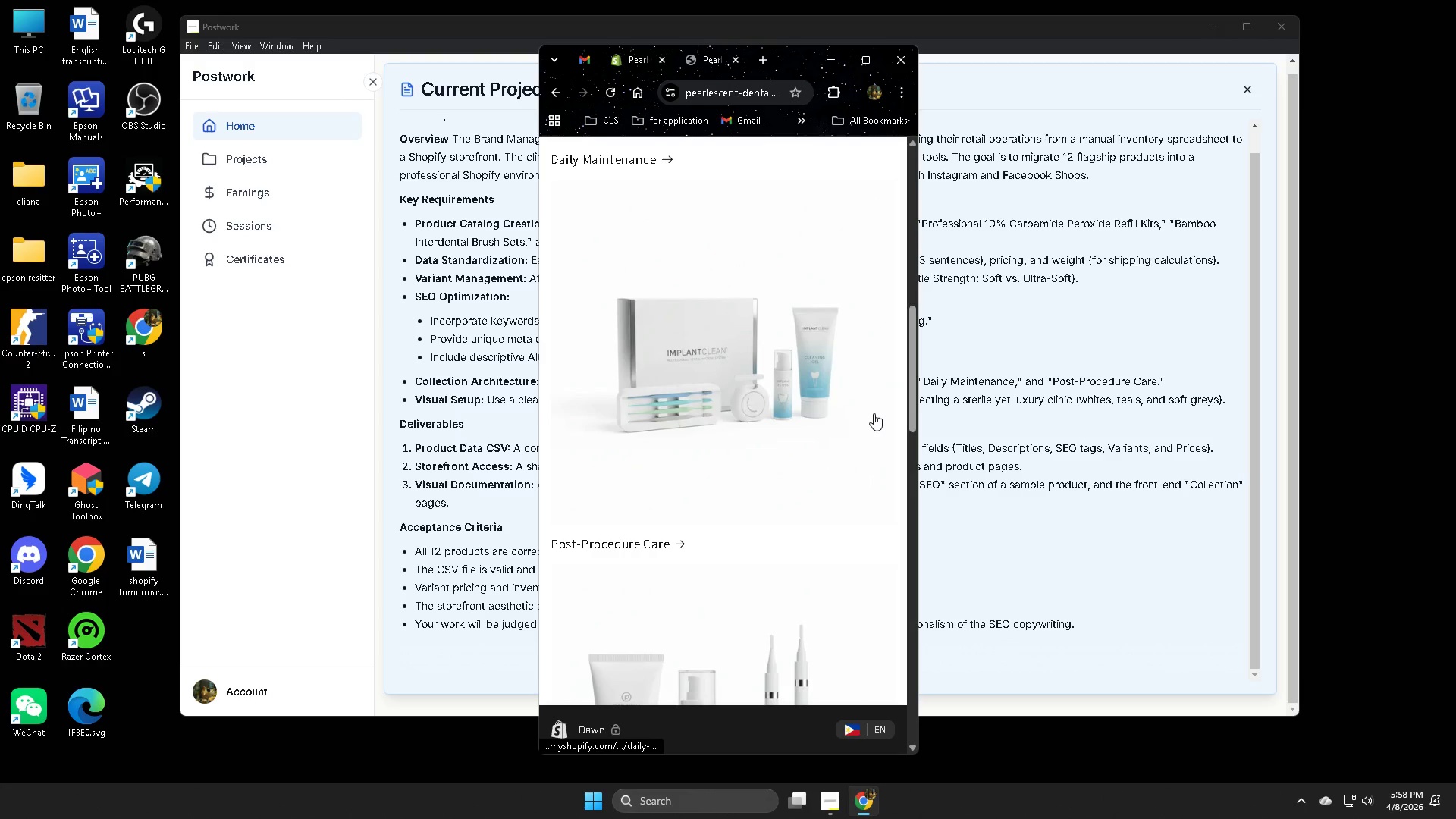 
scroll: coordinate [874, 411], scroll_direction: none, amount: 0.0
 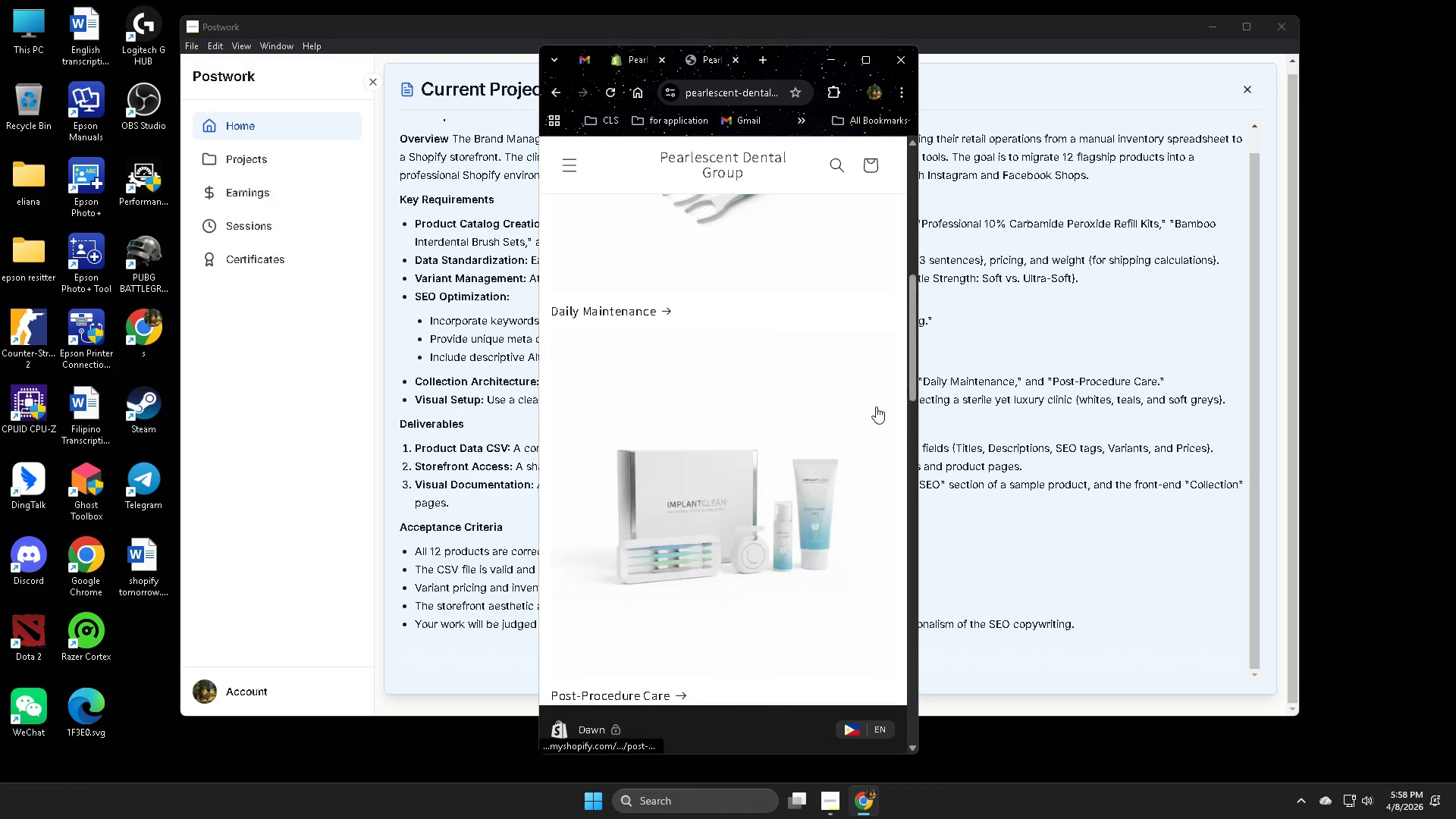 
scroll: coordinate [876, 406], scroll_direction: up, amount: 12.0
 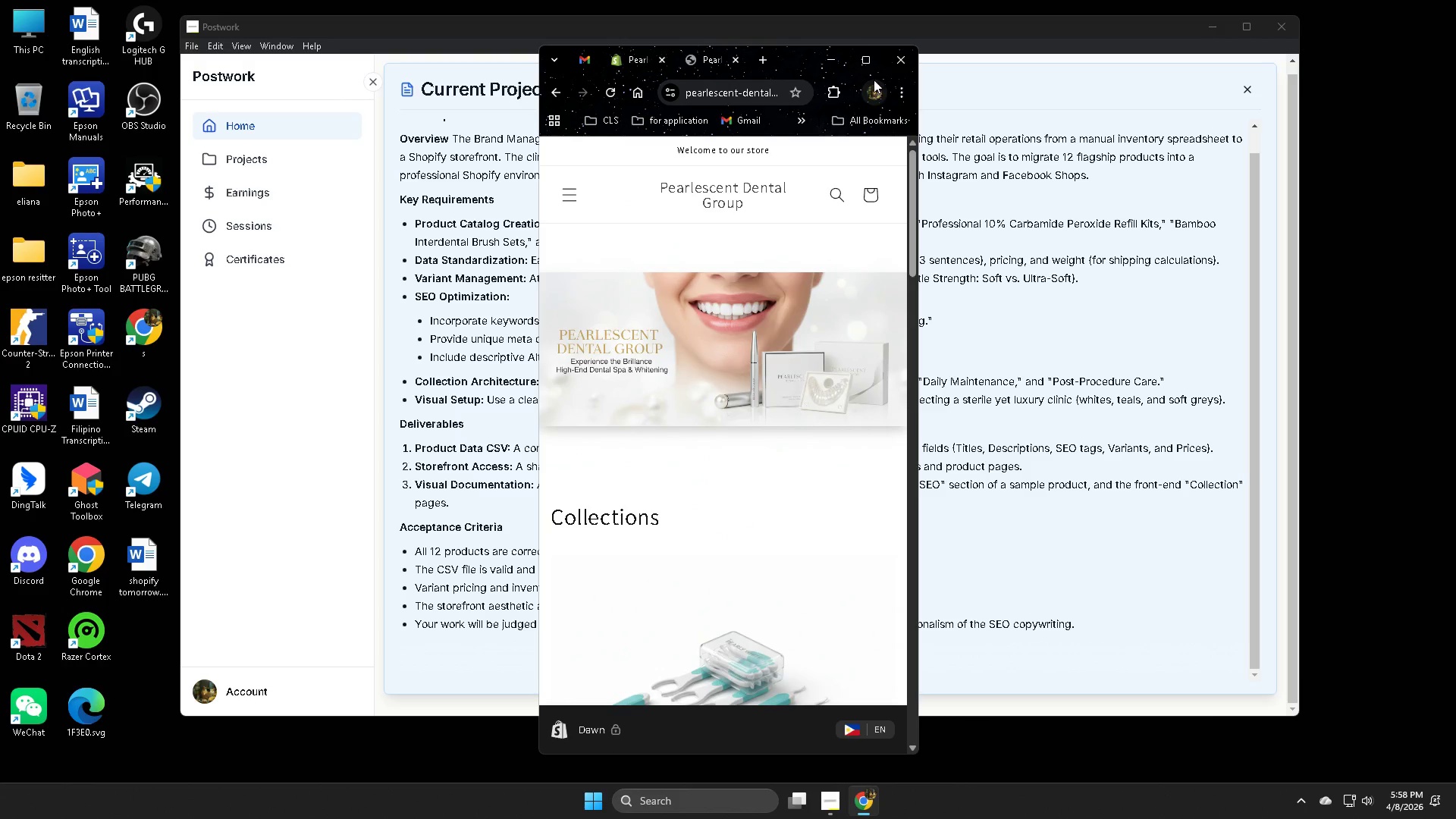 
left_click([864, 64])
 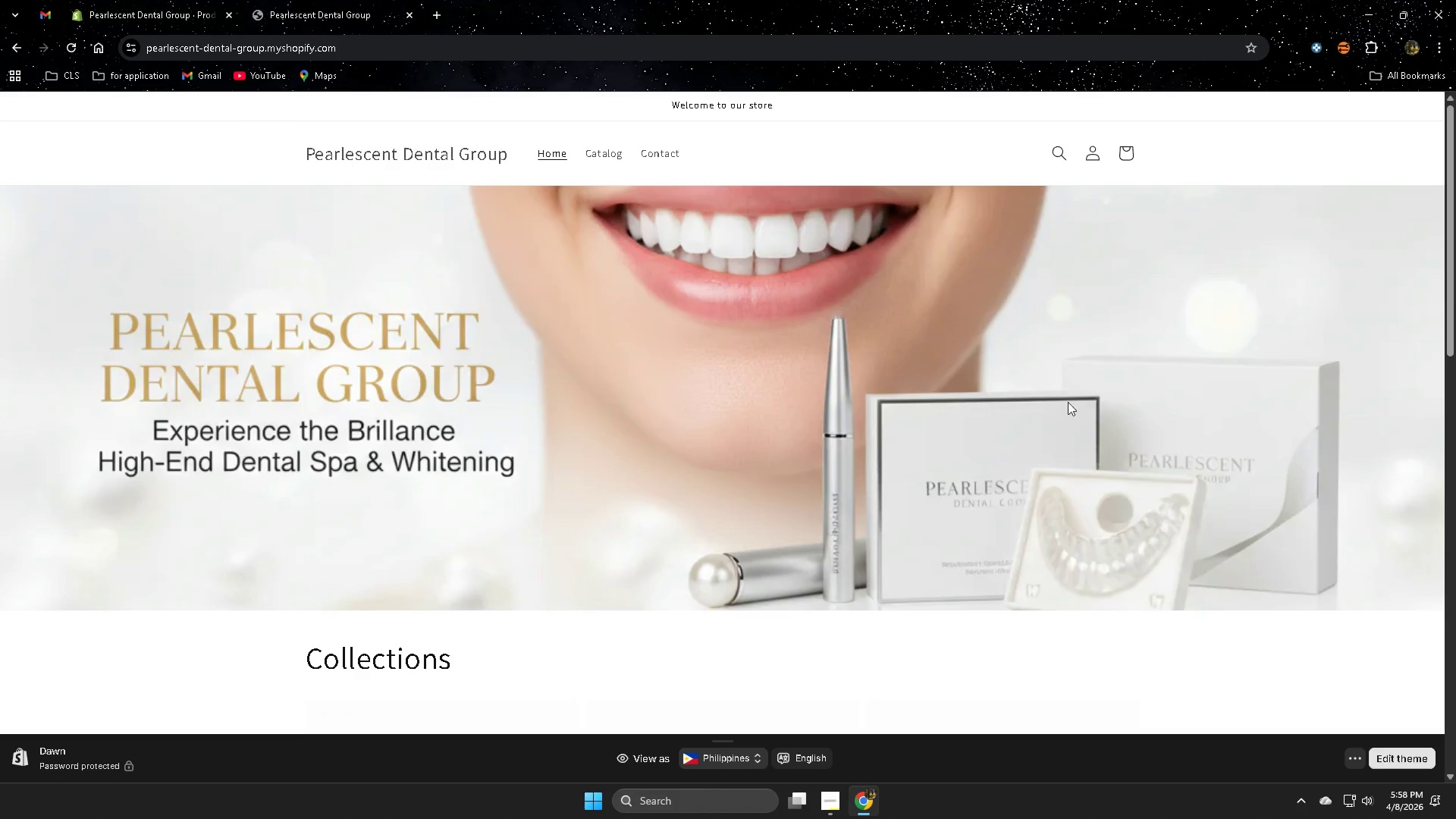 
scroll: coordinate [1133, 437], scroll_direction: down, amount: 13.0
 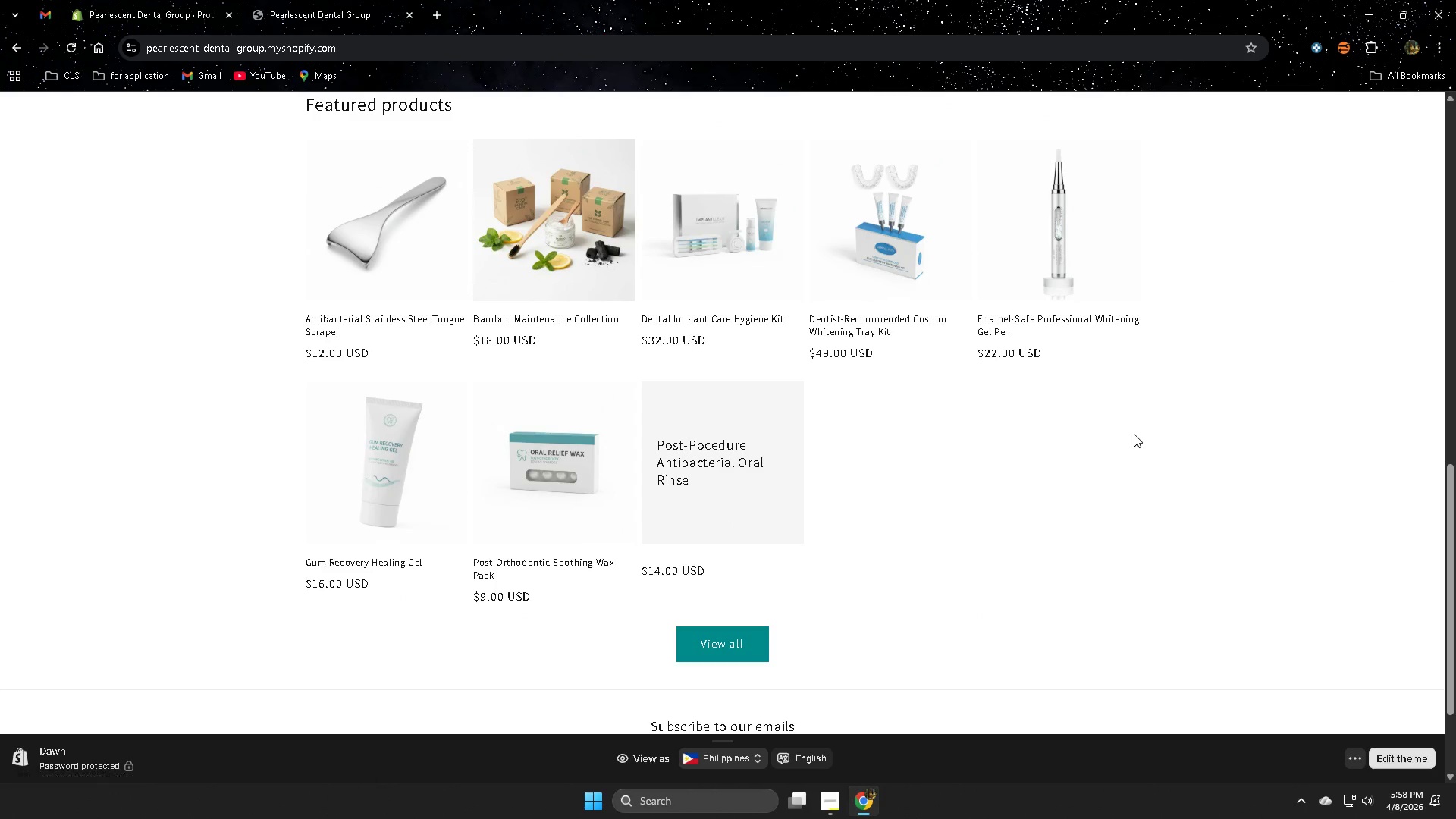 
scroll: coordinate [1134, 434], scroll_direction: none, amount: 0.0
 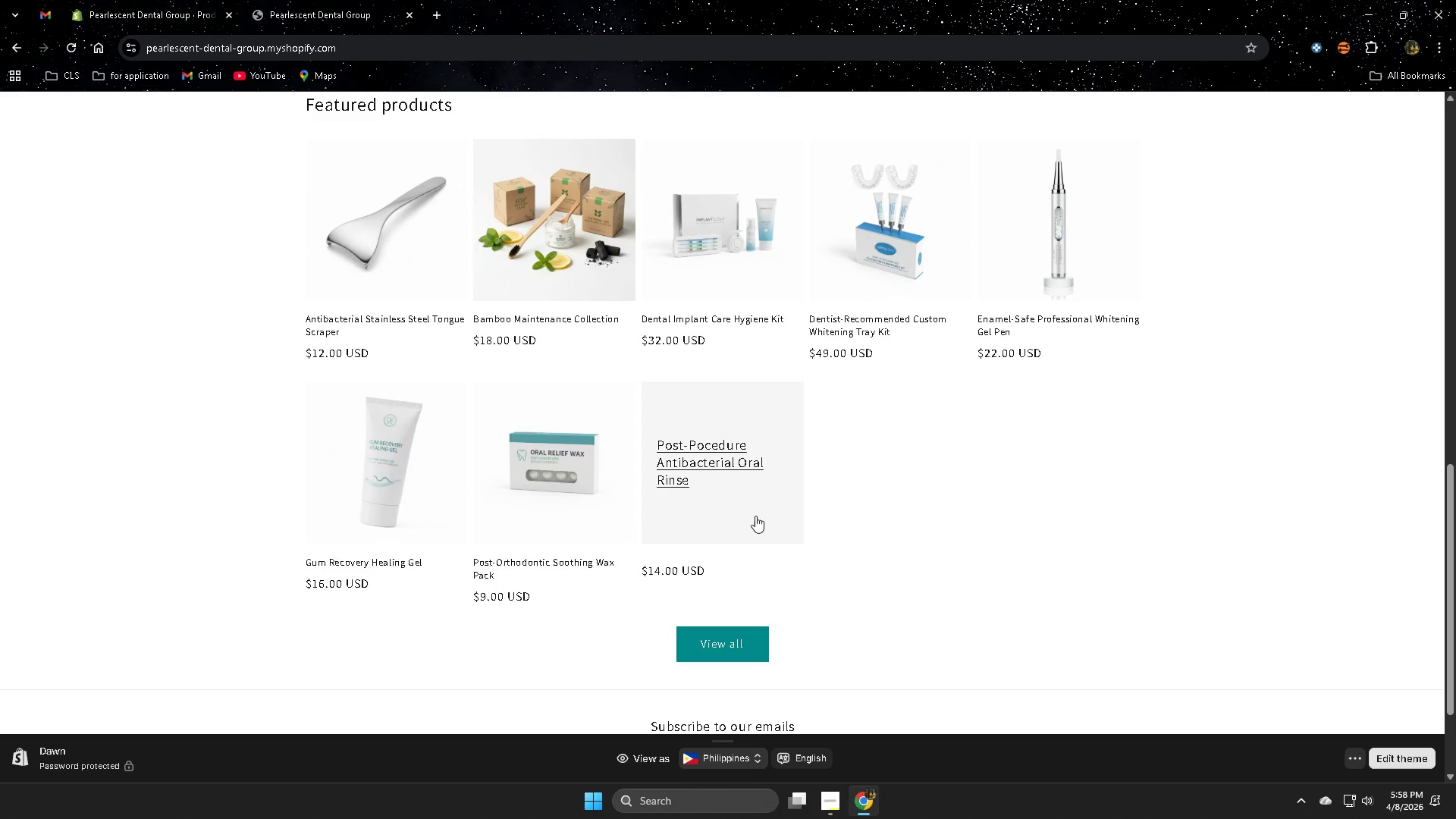 
scroll: coordinate [876, 523], scroll_direction: up, amount: 3.0
 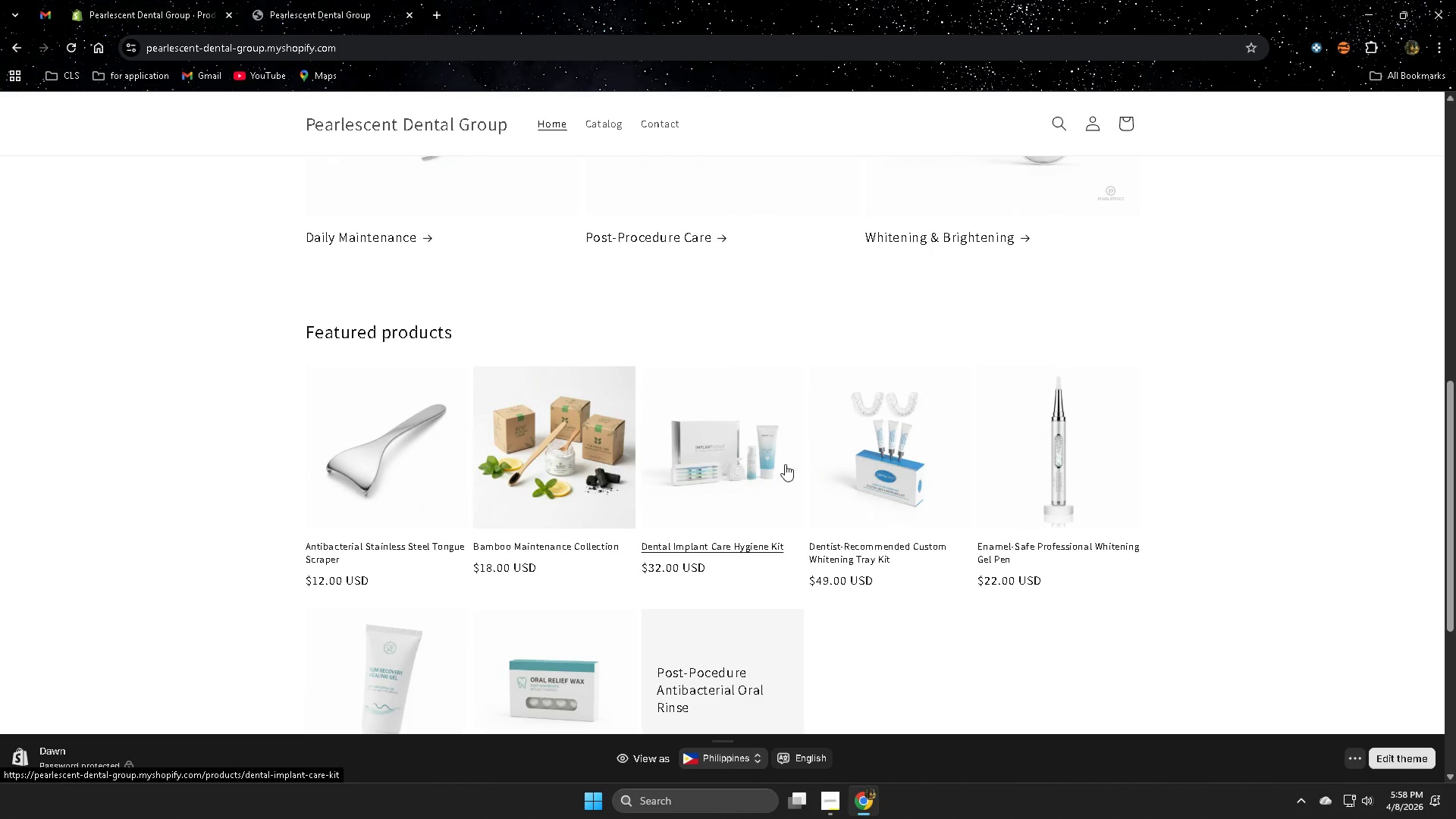 
scroll: coordinate [708, 515], scroll_direction: down, amount: 2.0
 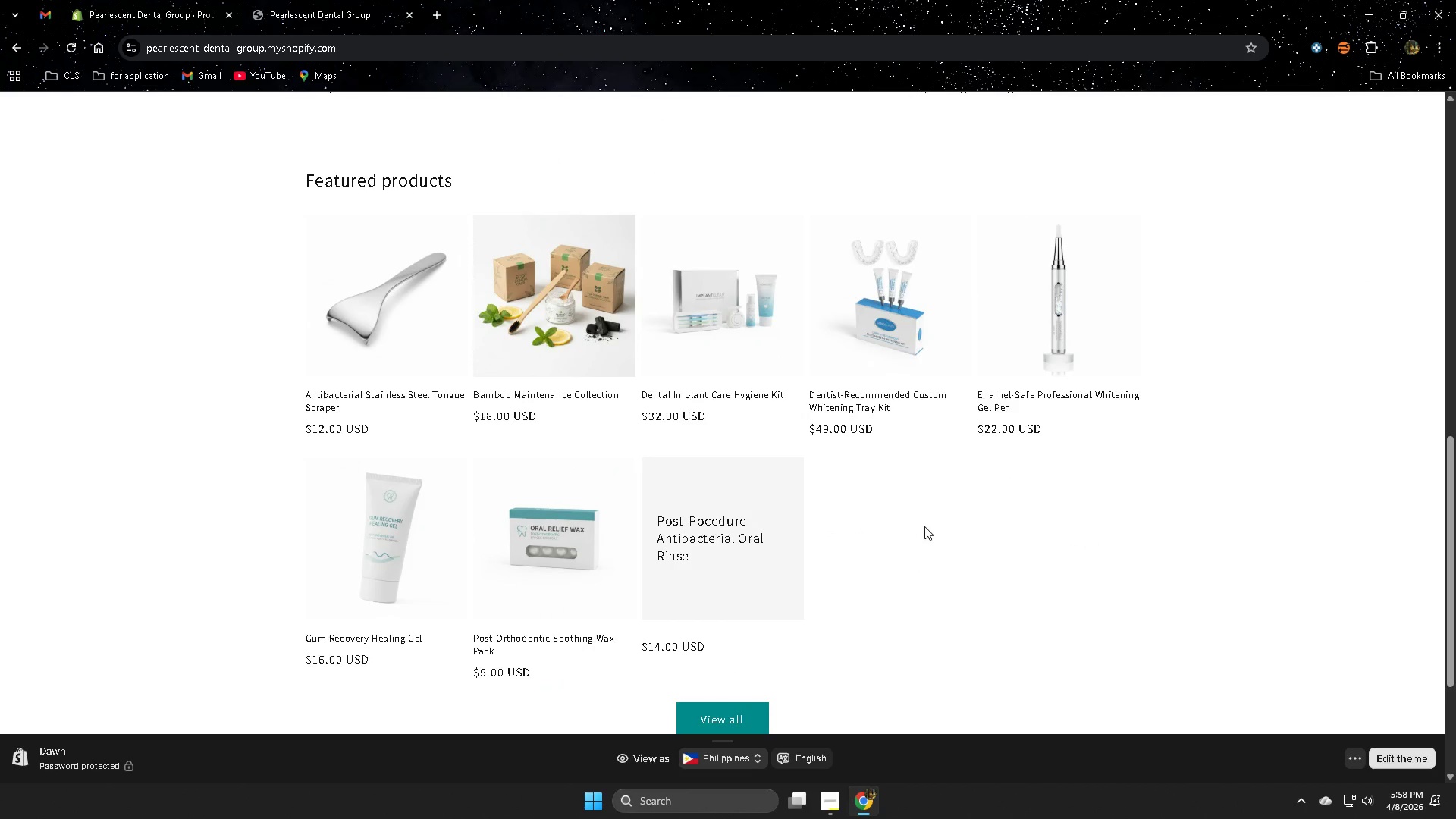 
scroll: coordinate [911, 529], scroll_direction: up, amount: 3.0
 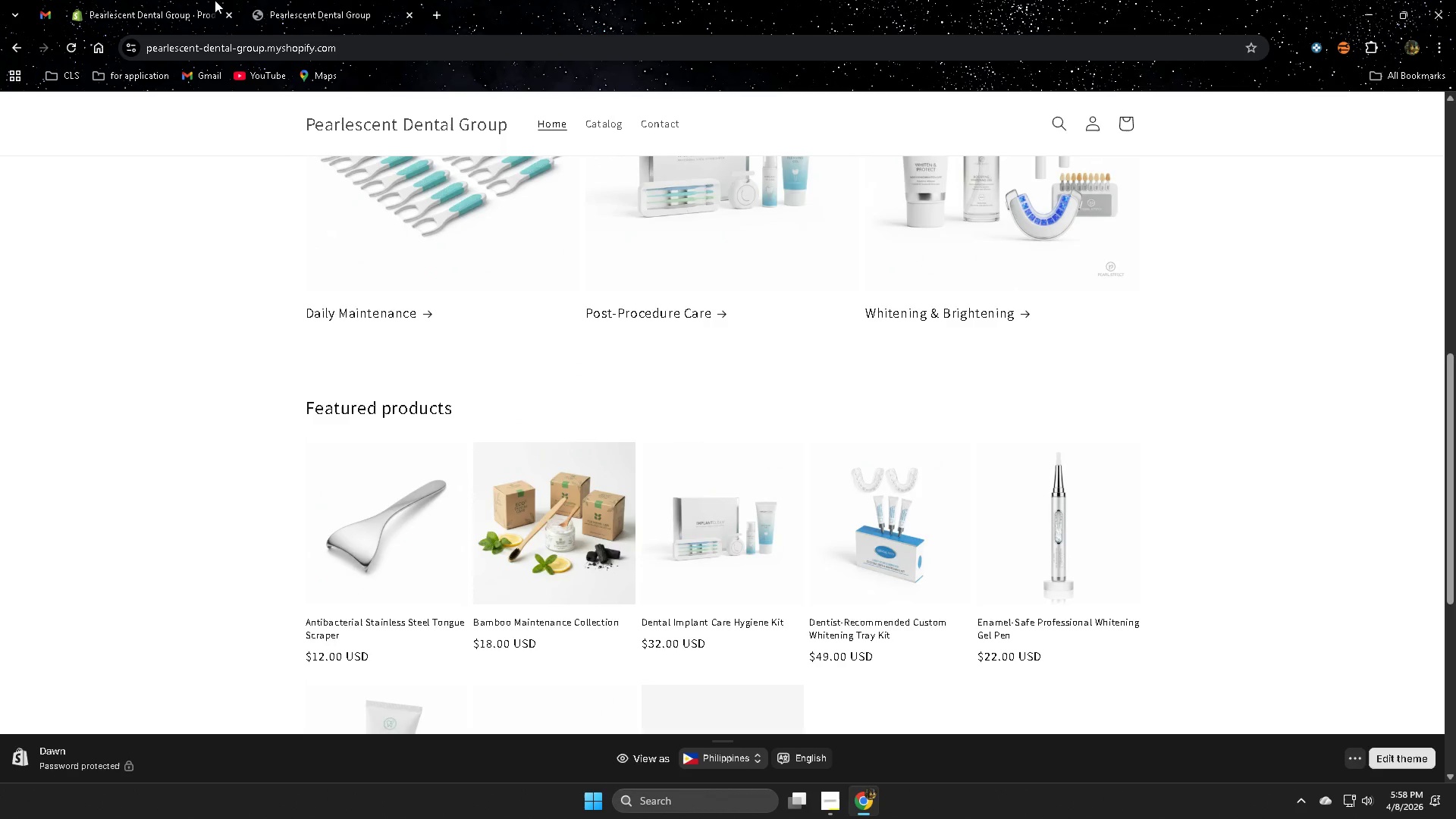 
double_click([195, 0])
 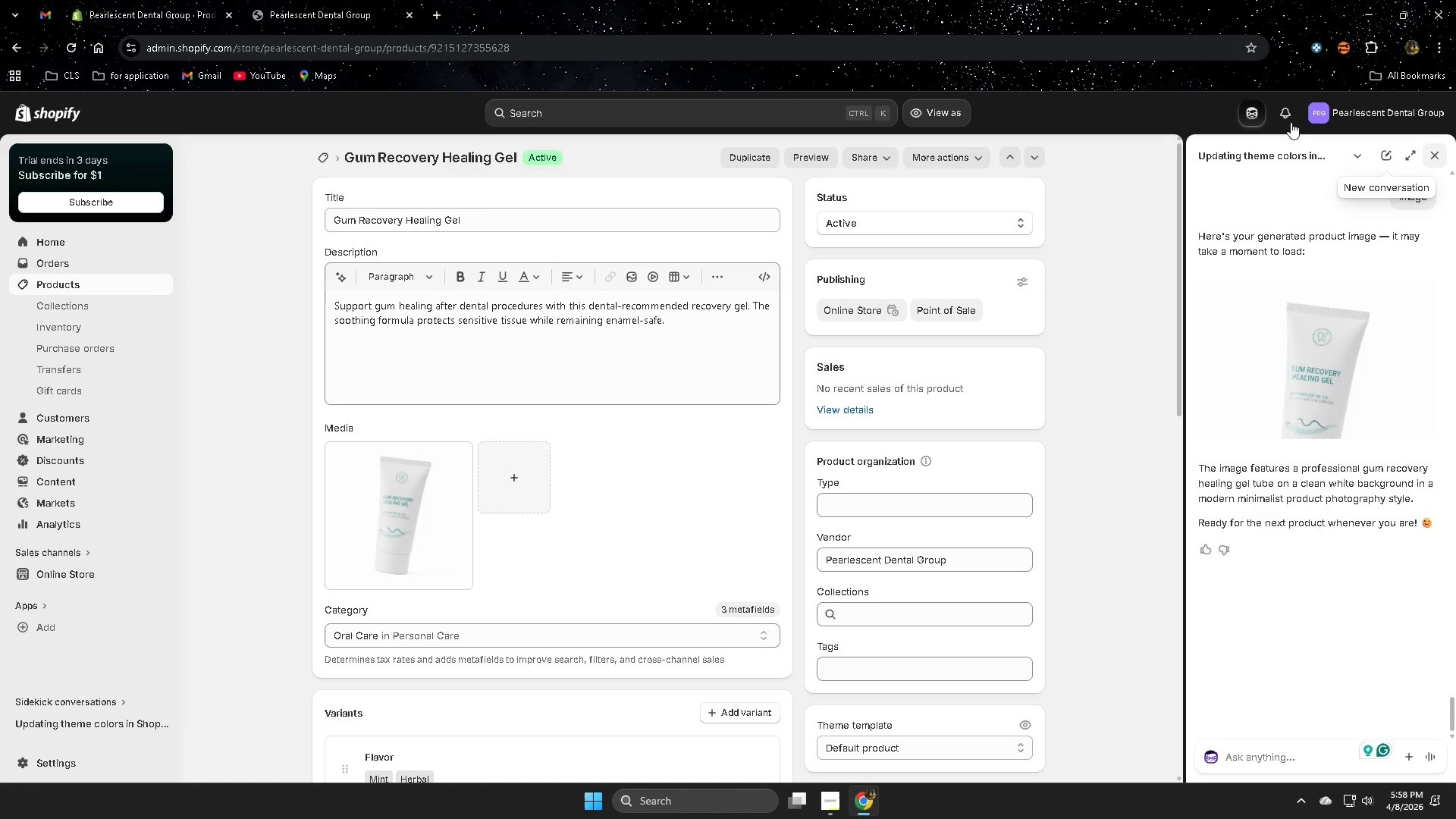 
left_click([437, 10])
 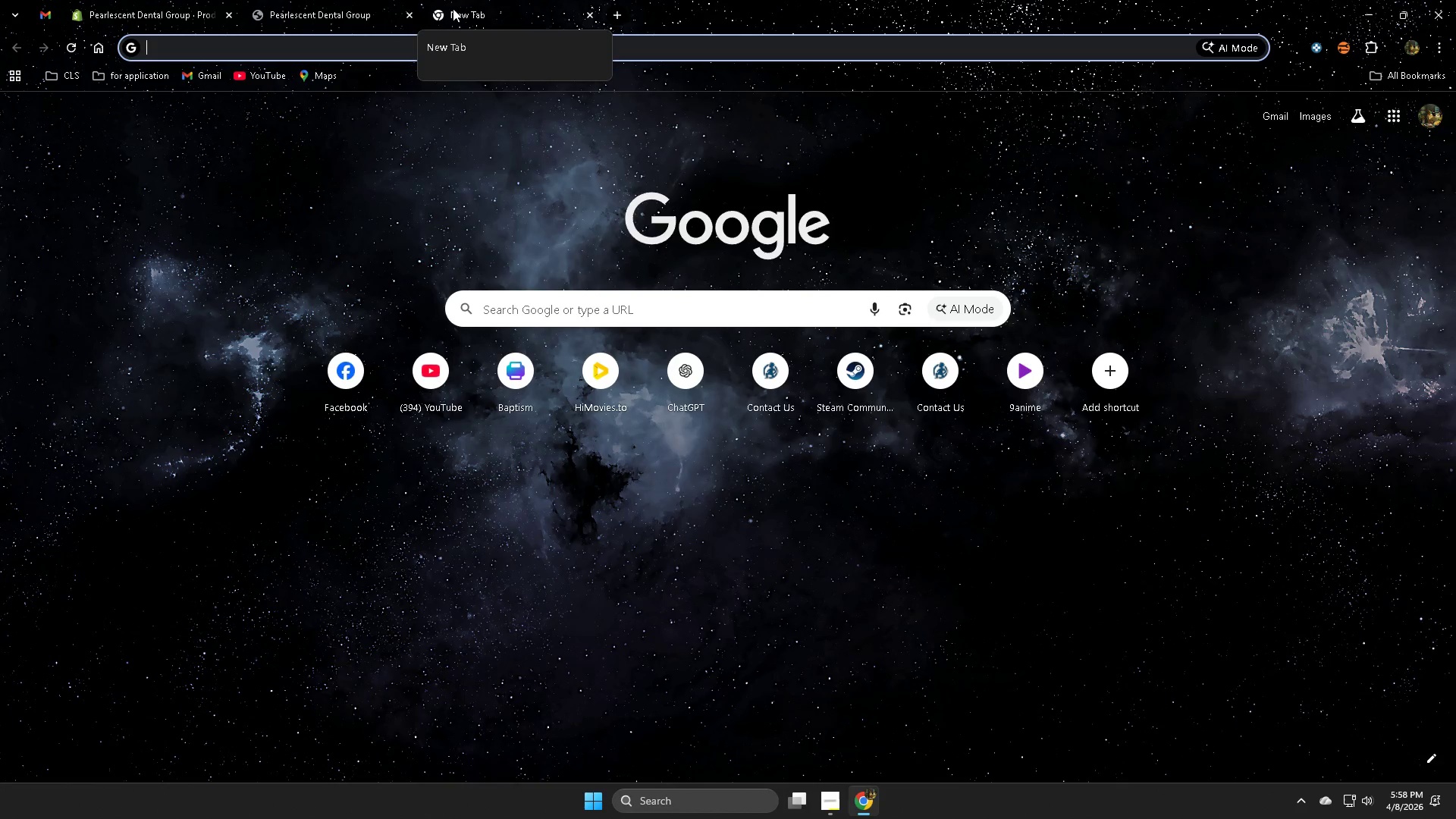 
type(tet)
key(Backspace)
key(Backspace)
type(et)
key(Backspace)
key(Backspace)
type(eth emo)
 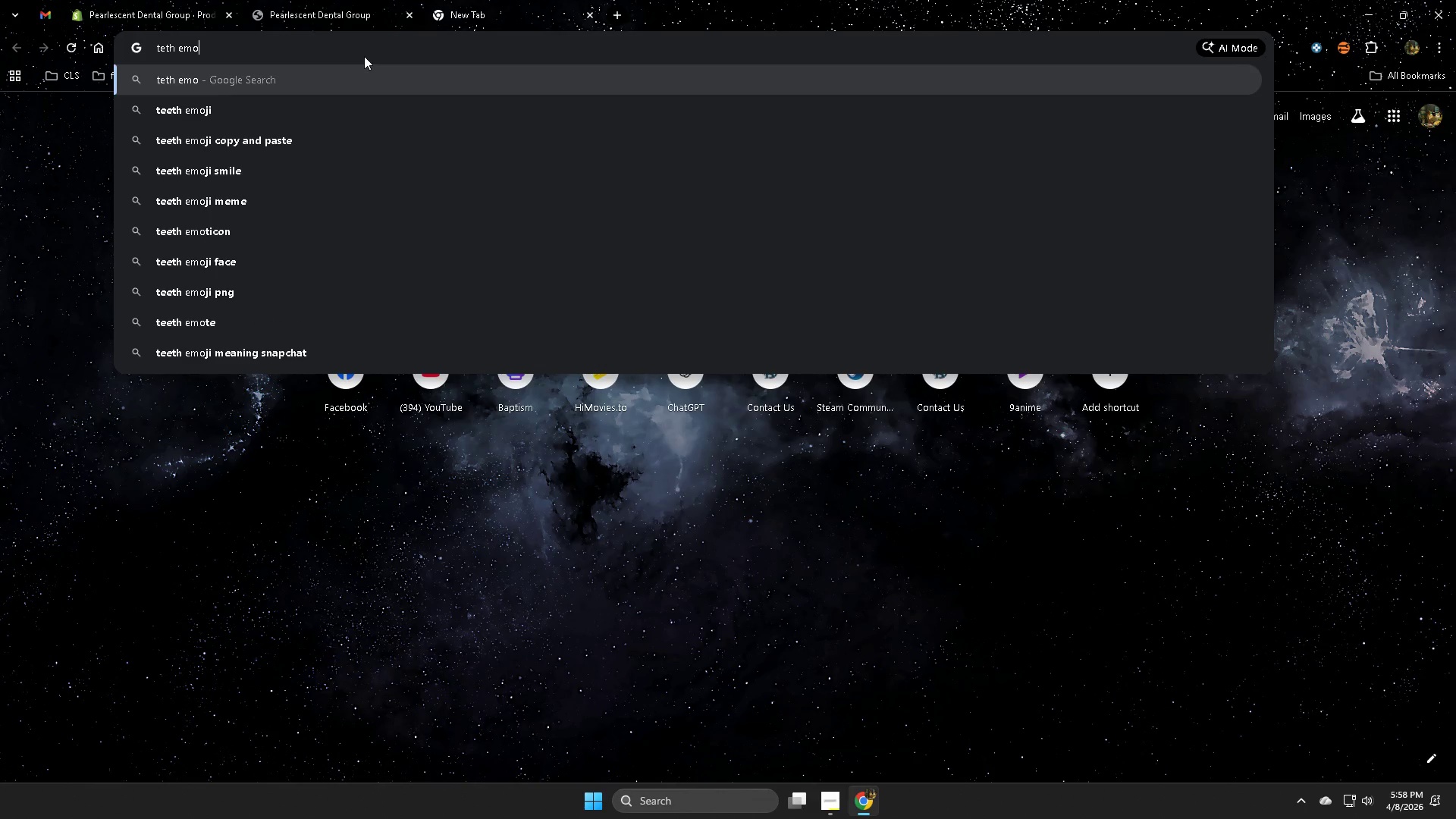 
left_click([193, 110])
 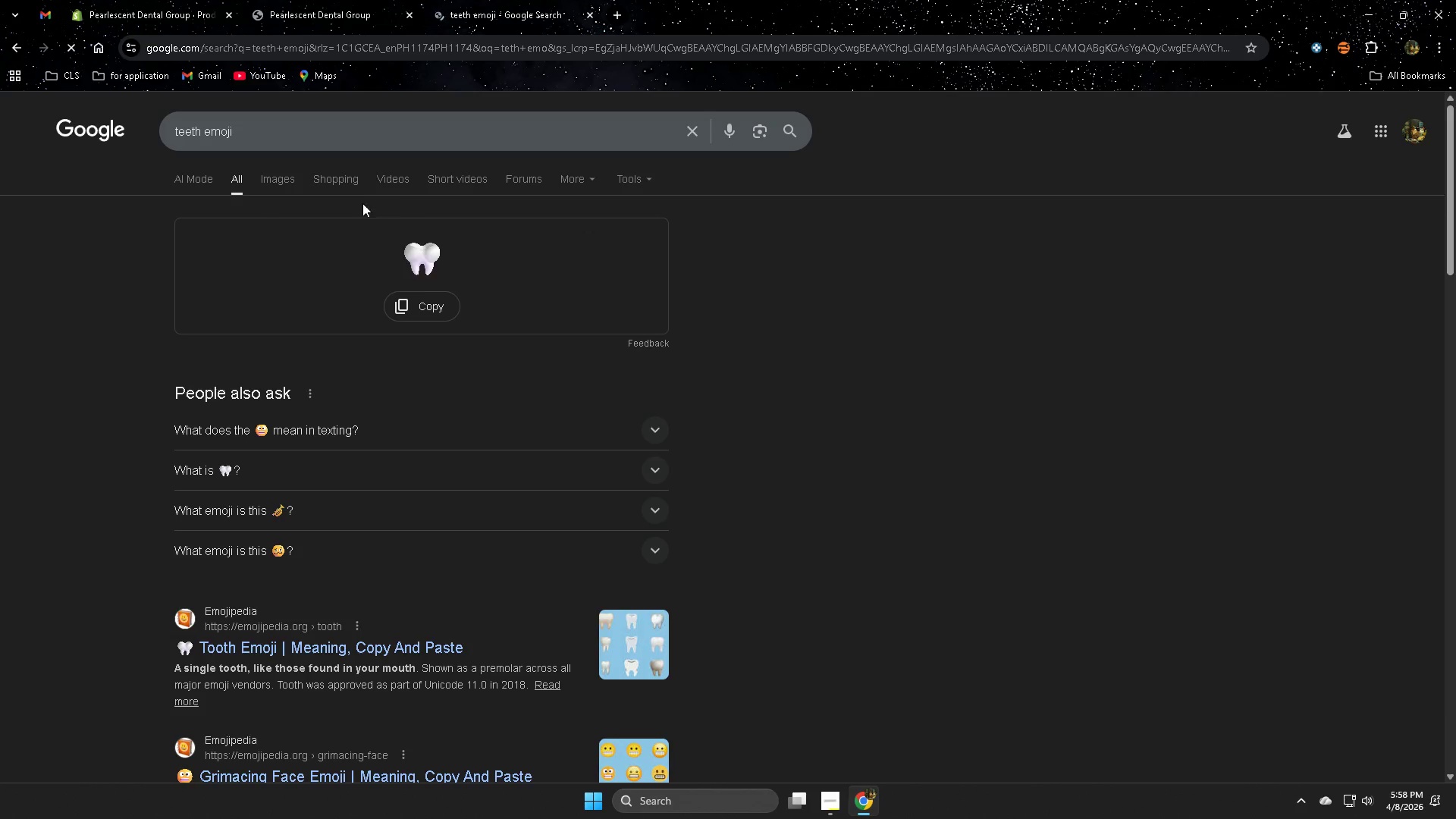 
left_click([267, 173])
 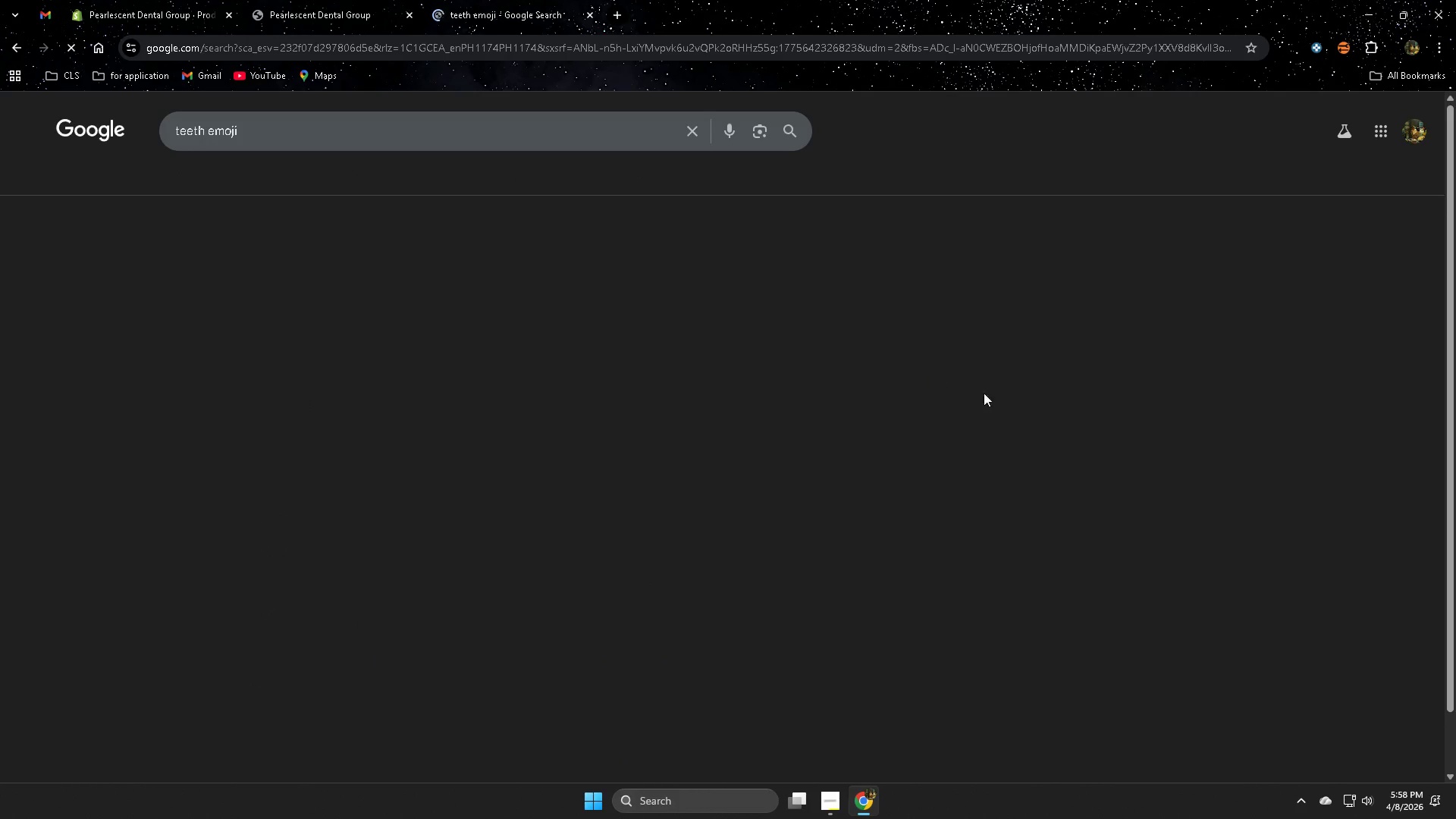 
mouse_move([964, 375])
 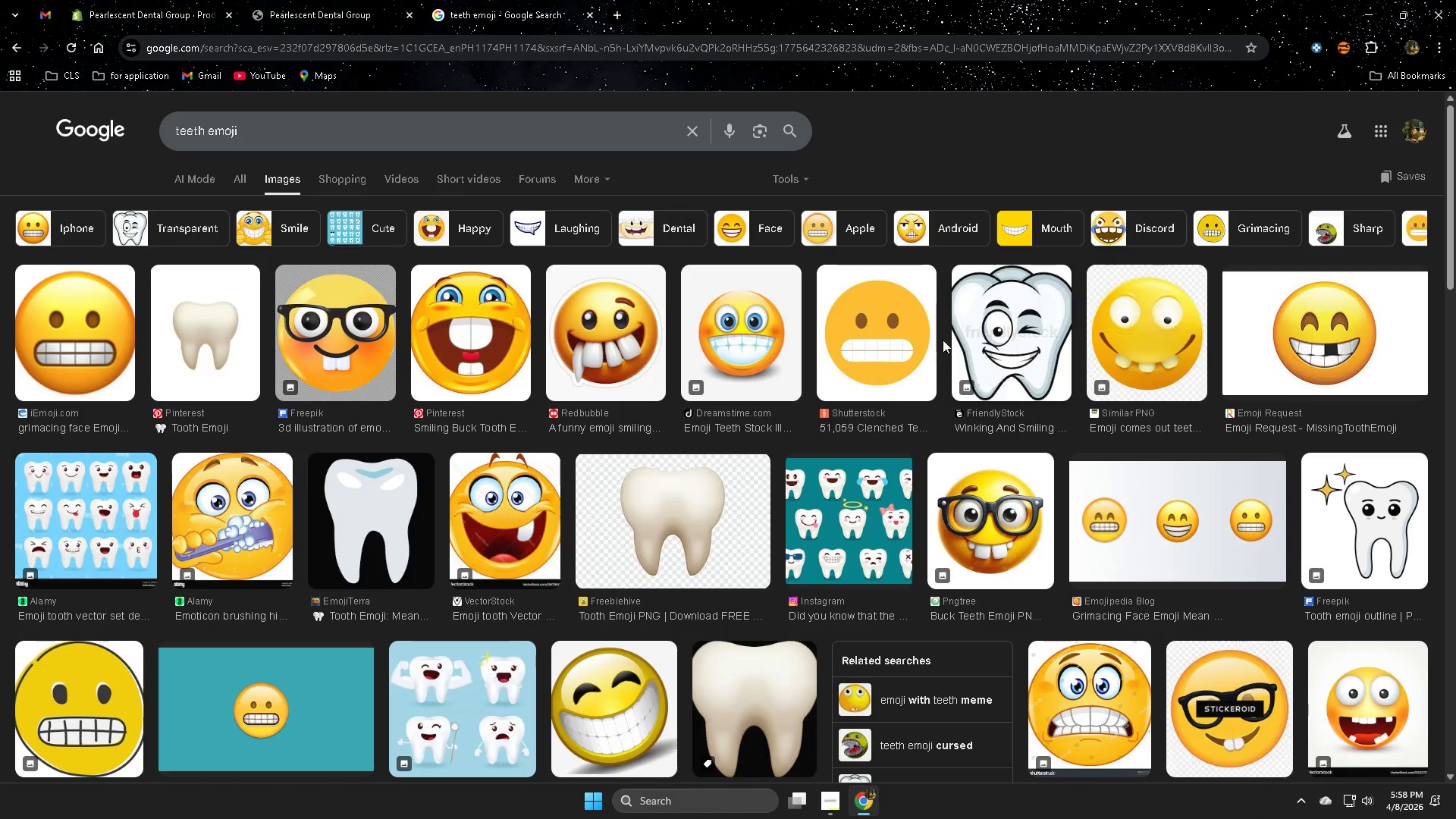 
left_click([1024, 339])
 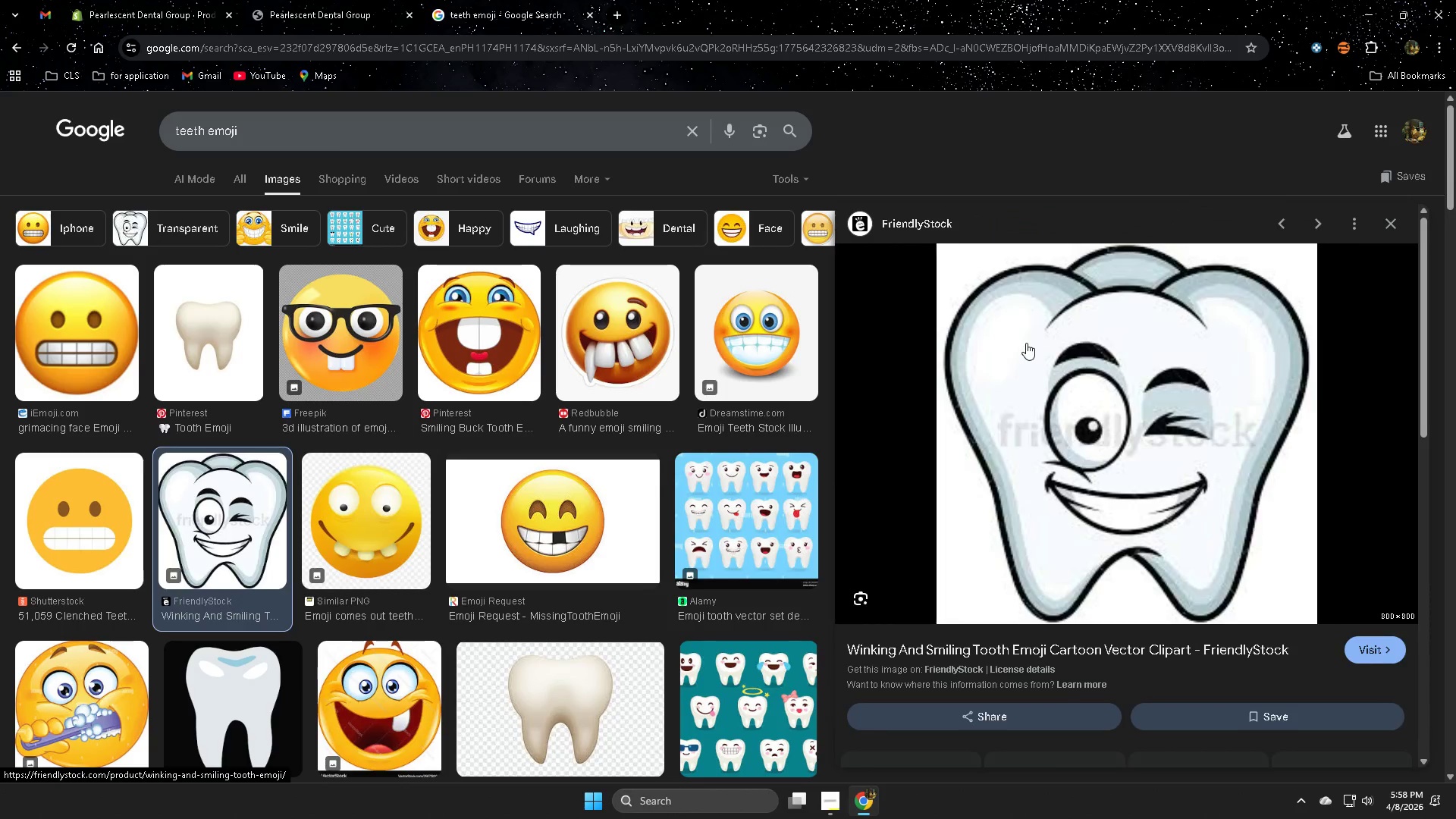 
right_click([1096, 402])
 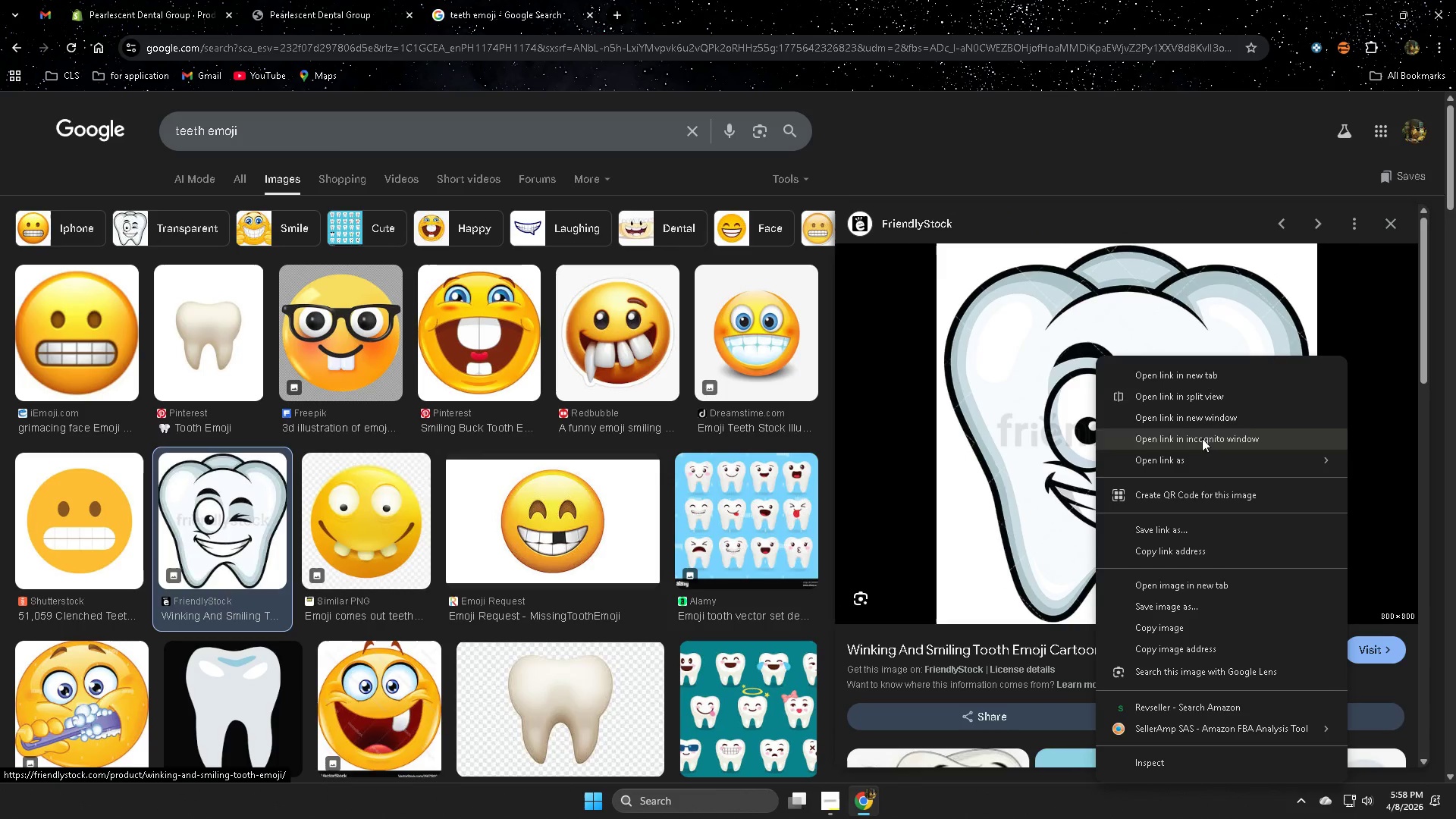 
left_click([1039, 379])
 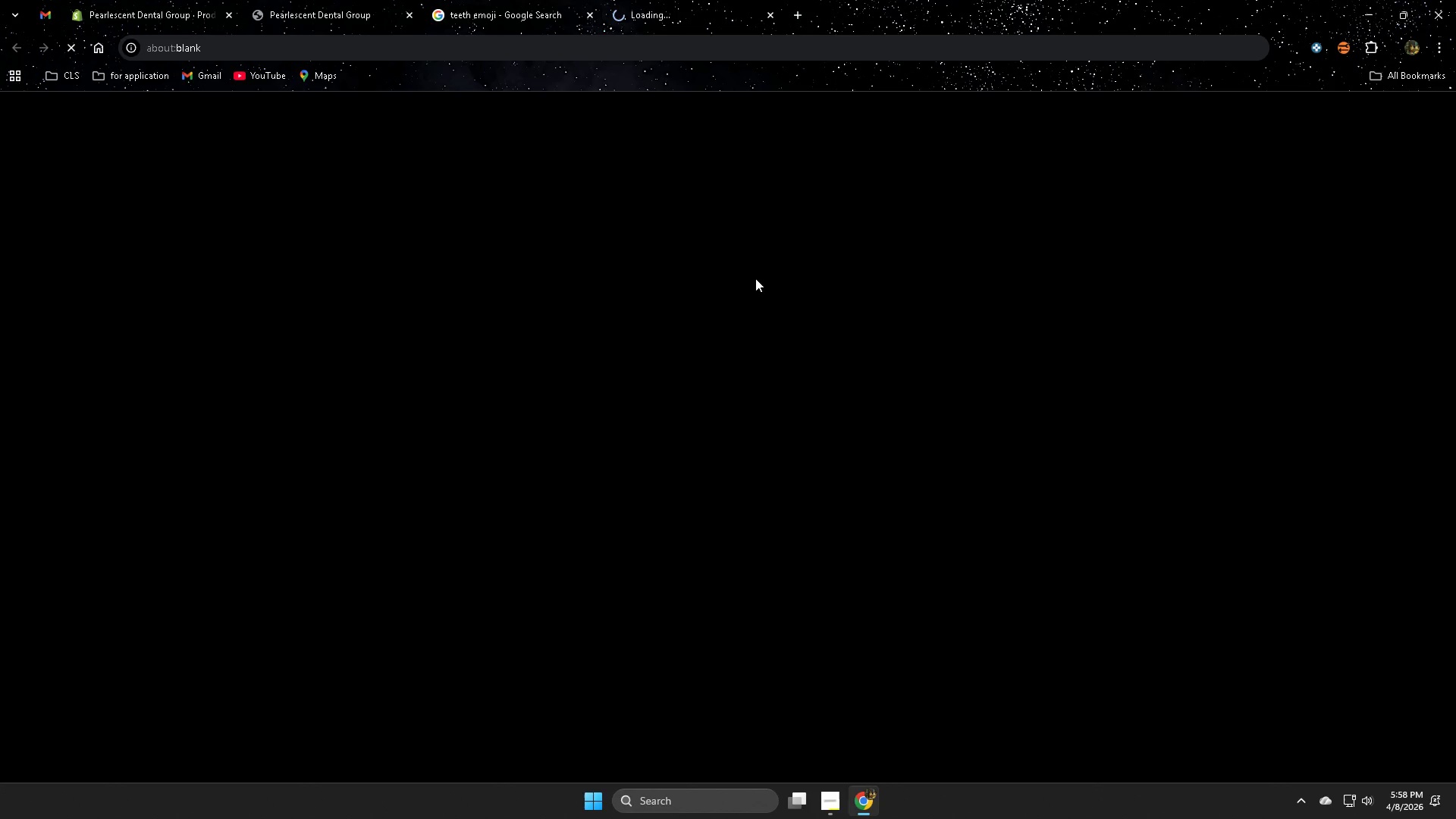 
key(Control+ControlLeft)
 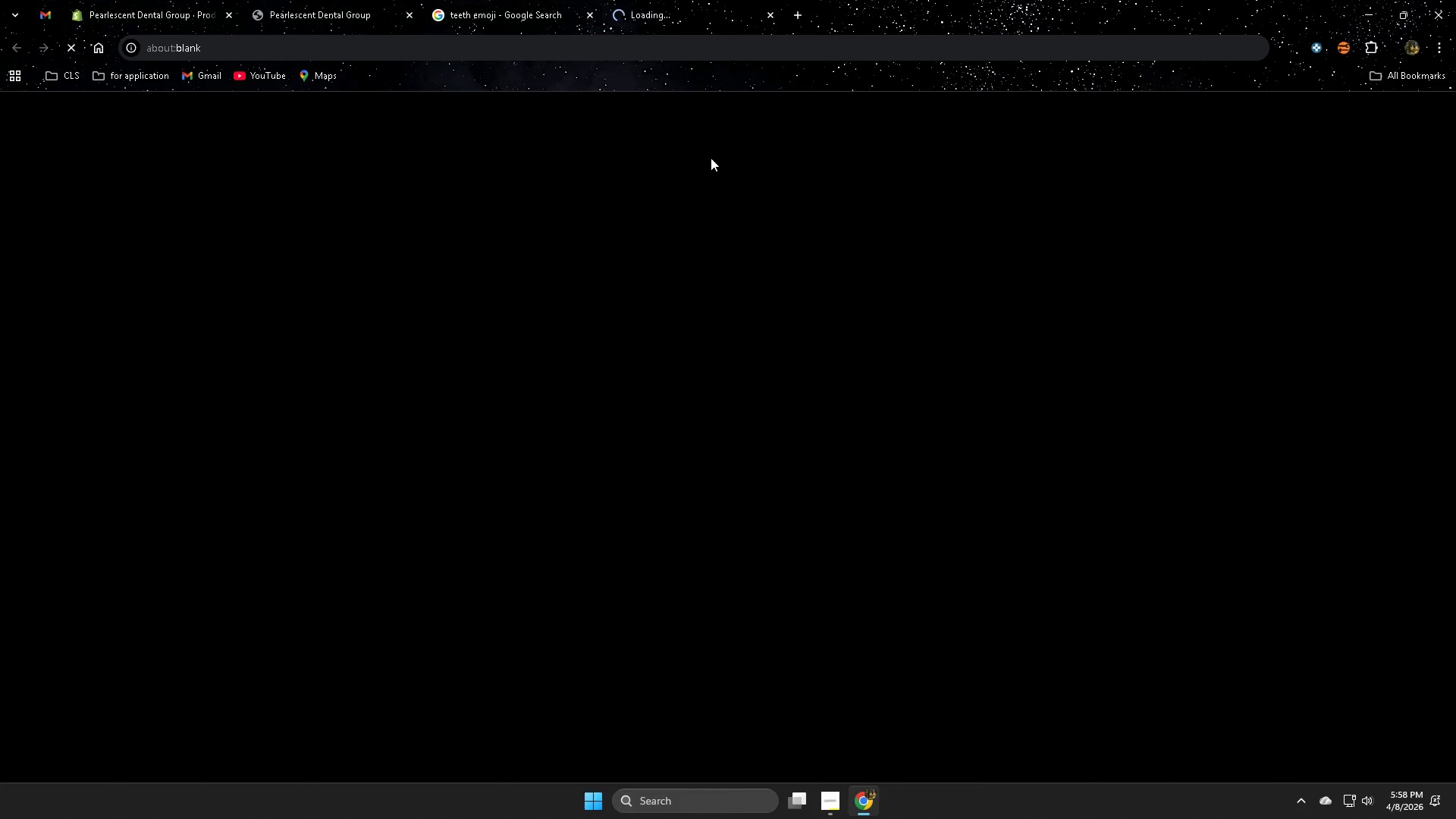 
key(Control+W)
 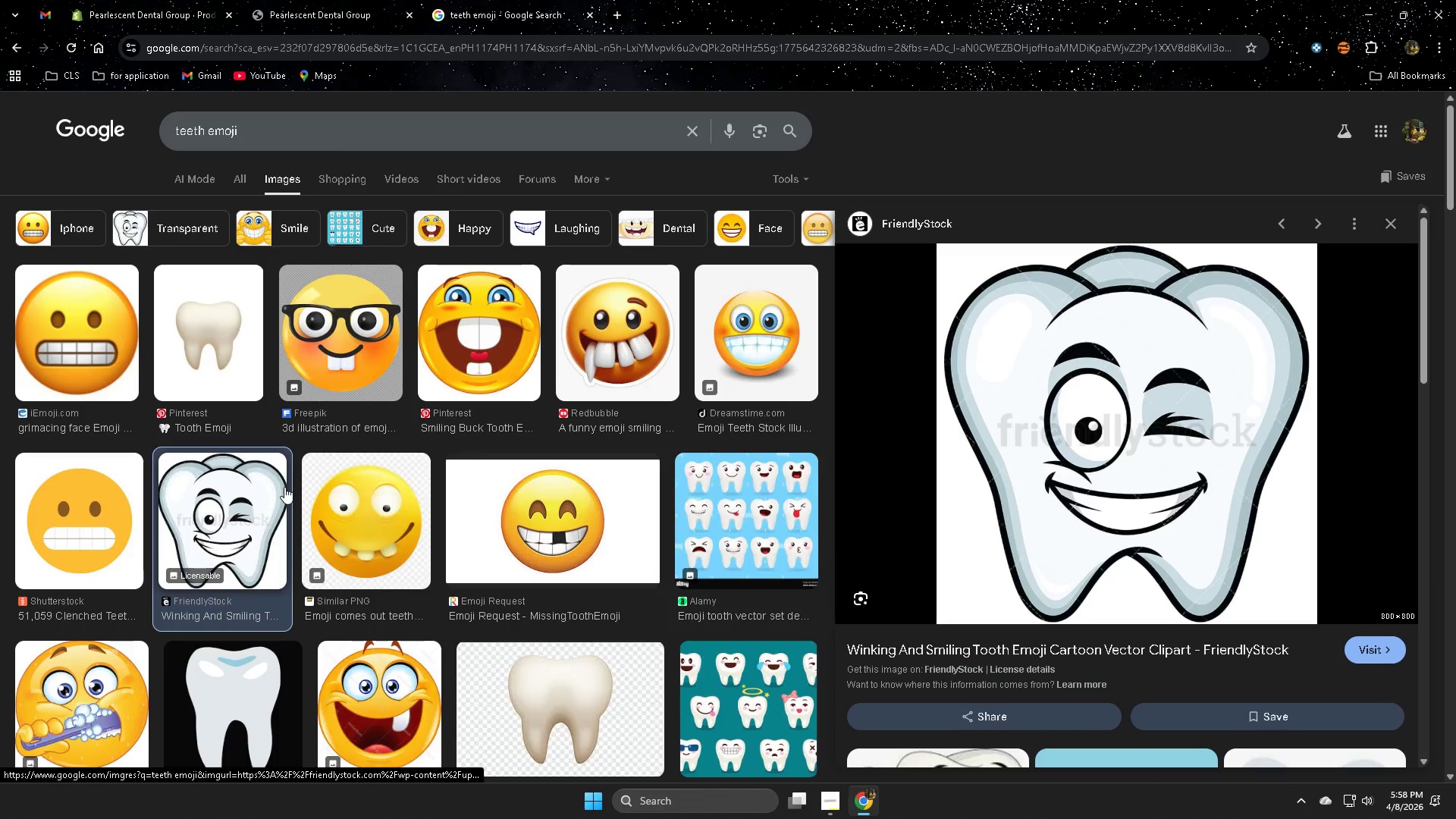 
scroll: coordinate [1016, 485], scroll_direction: down, amount: 3.0
 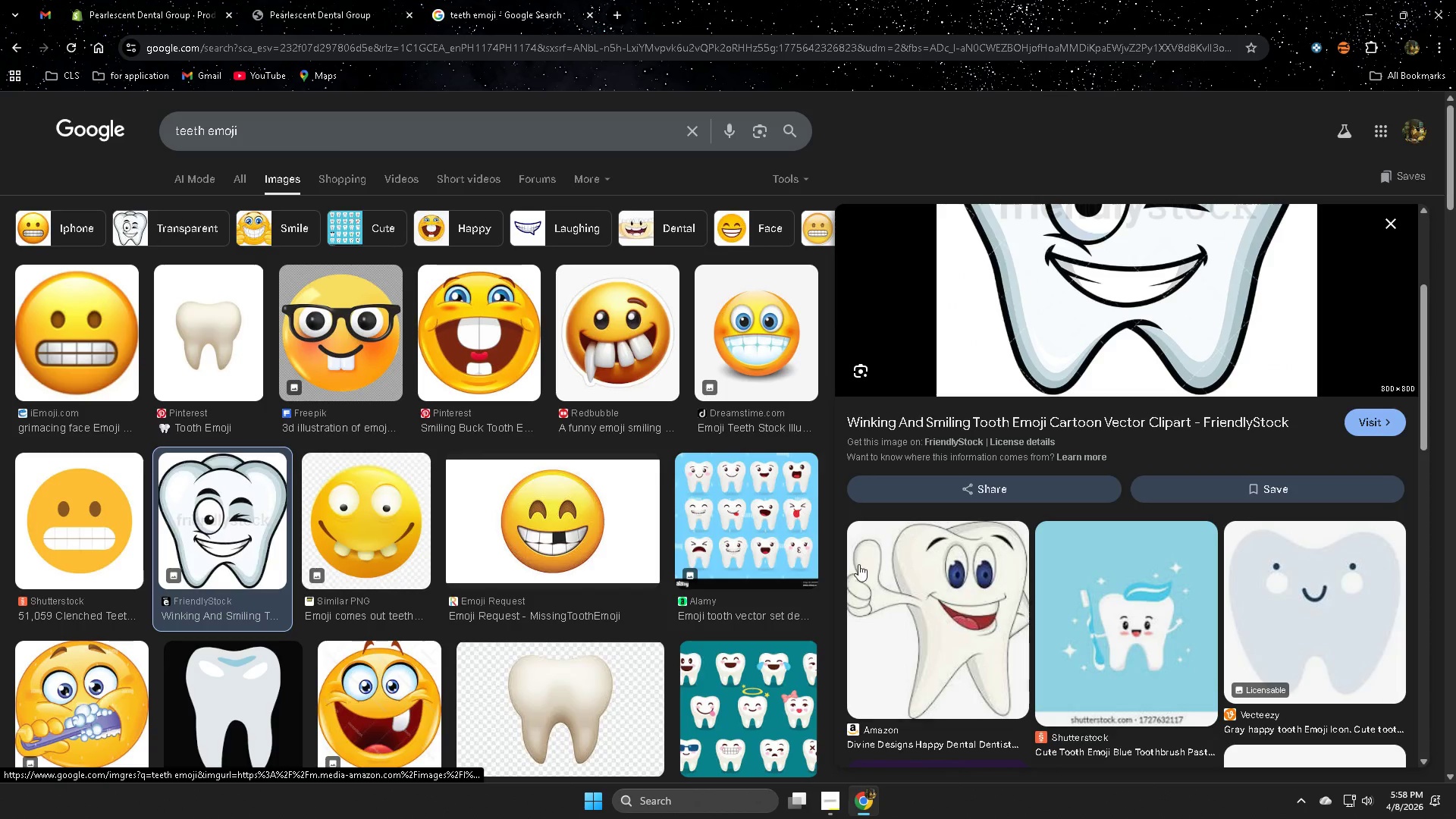 
left_click([921, 566])
 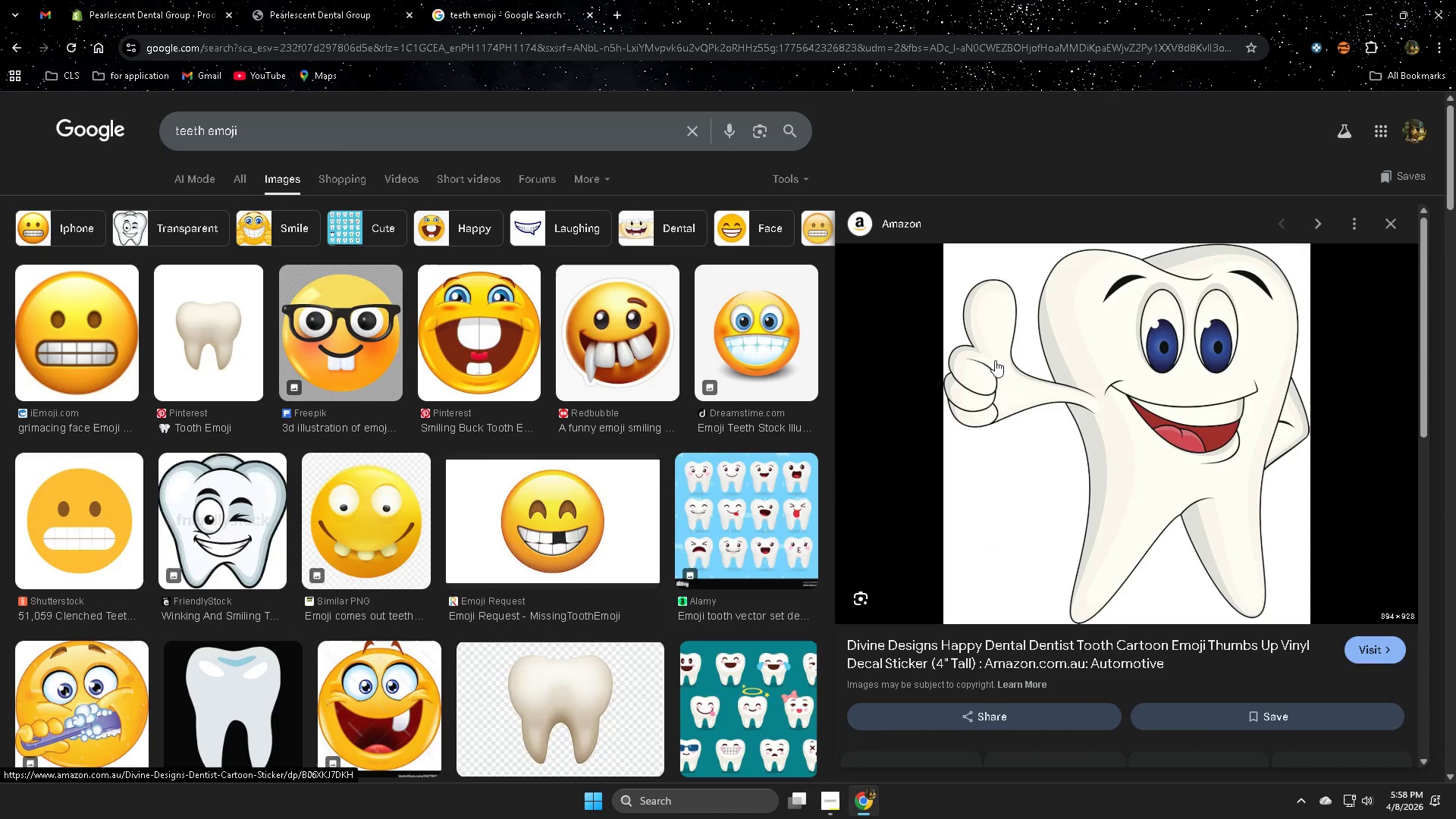 
right_click([1030, 344])
 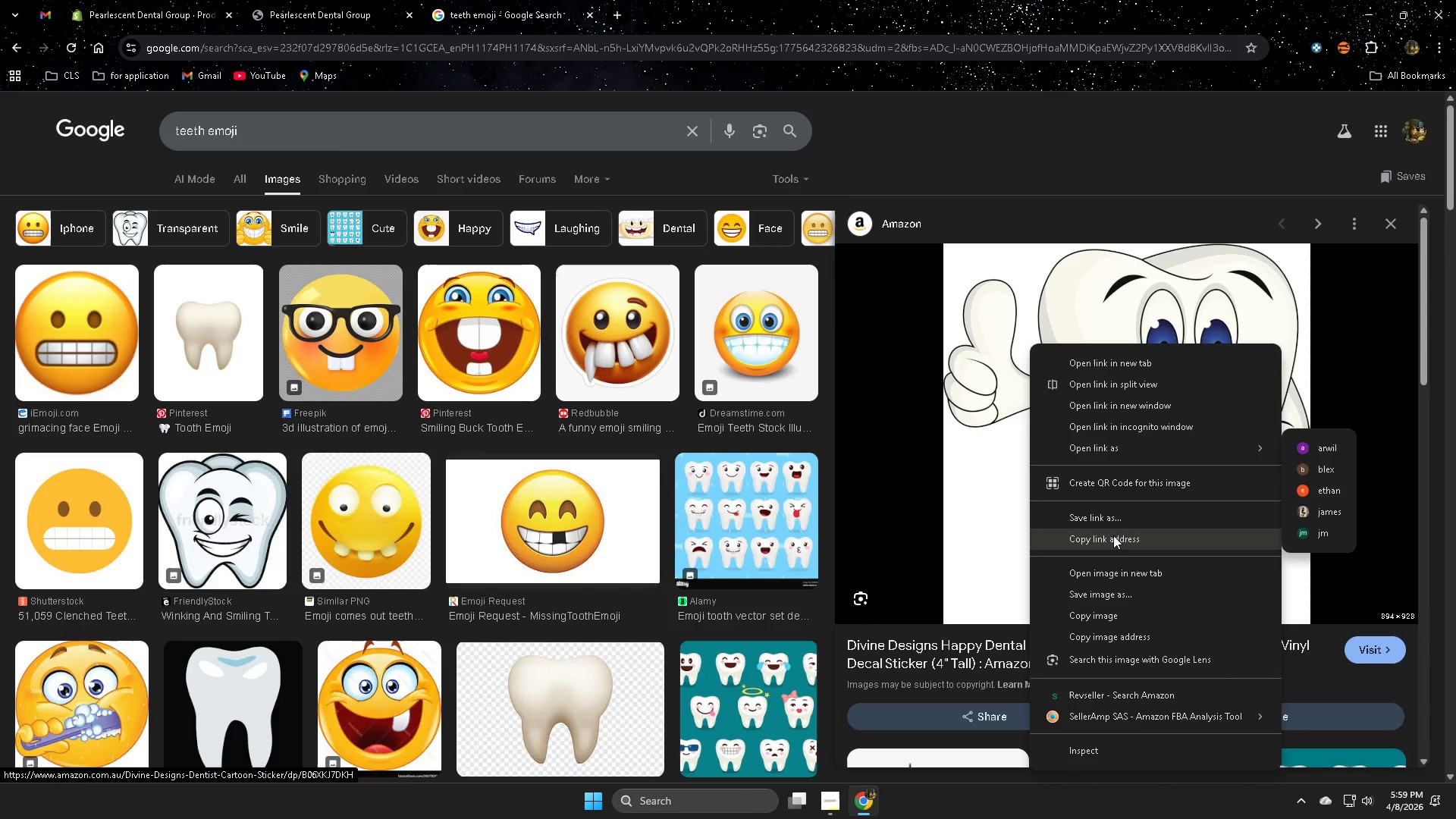 
left_click([1113, 597])
 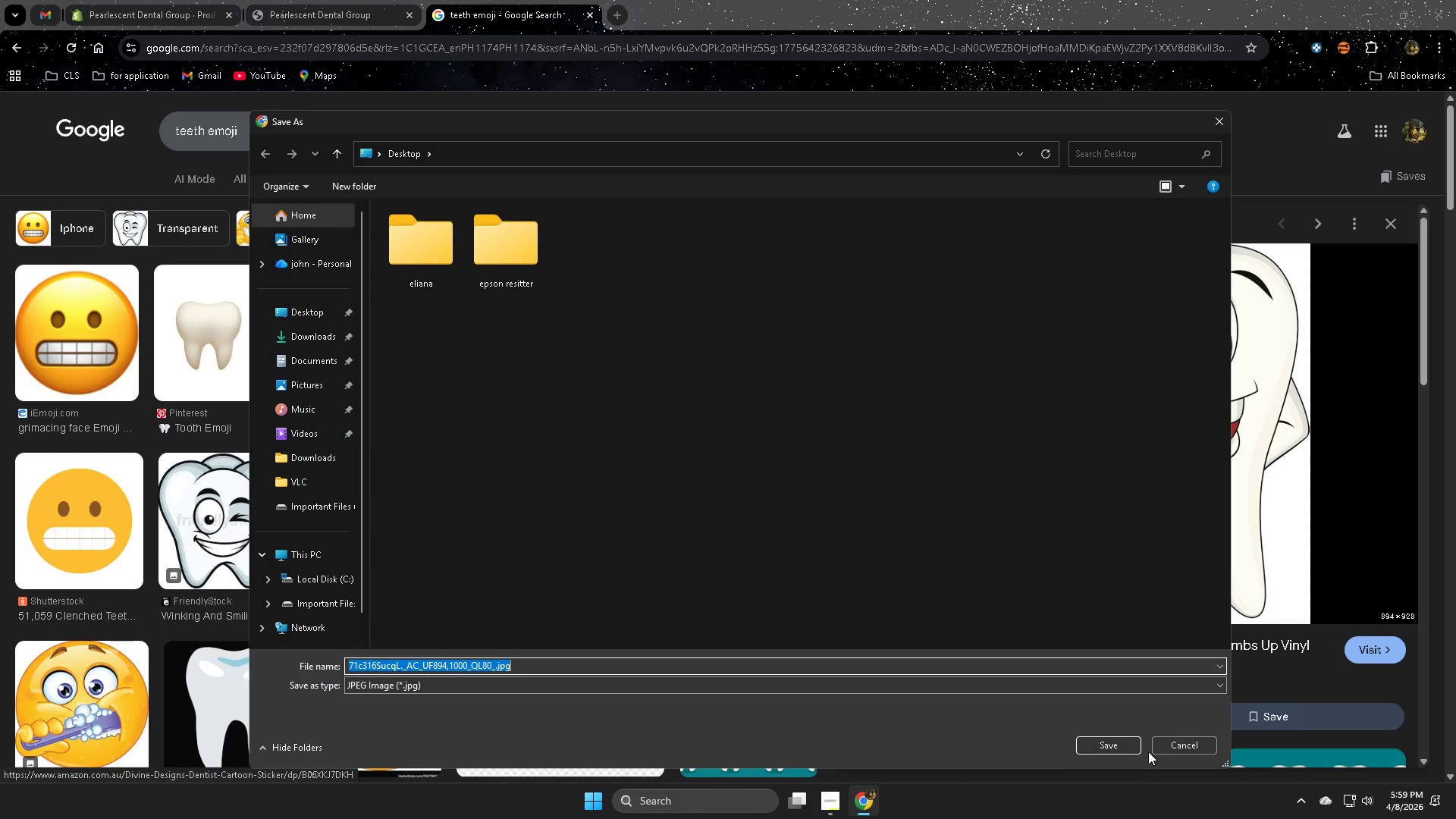 
left_click([1108, 743])
 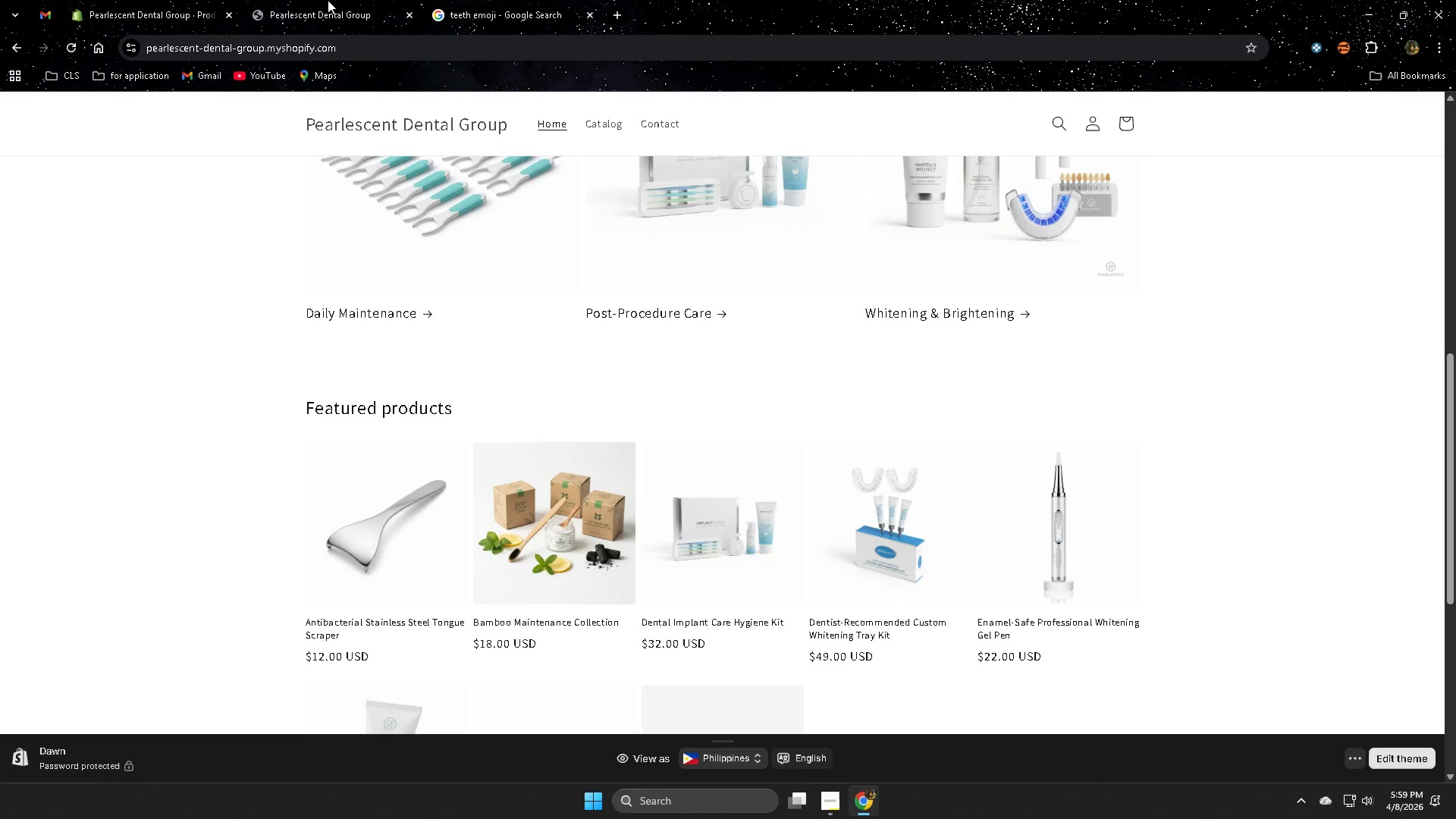 
double_click([201, 0])
 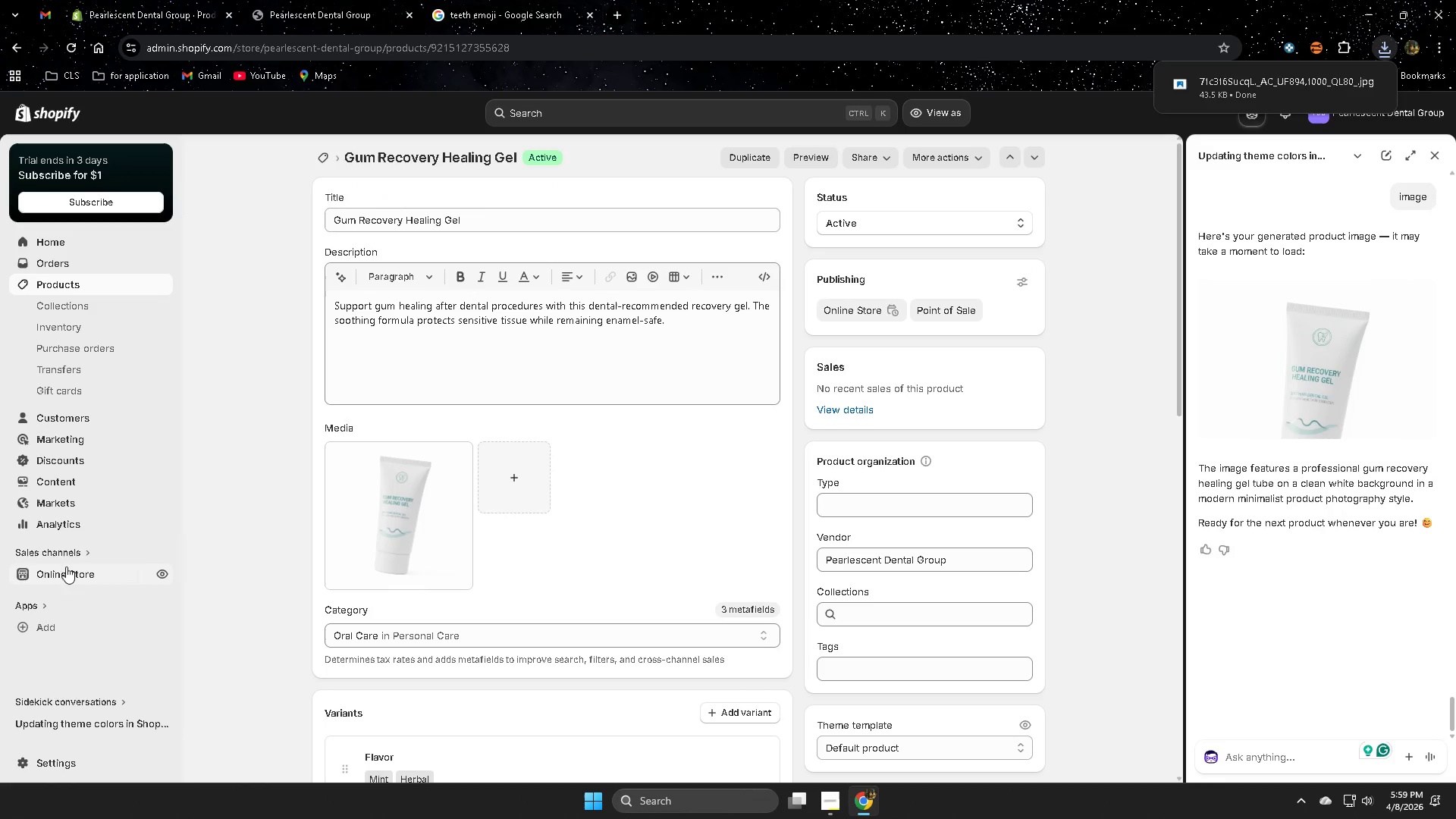 
left_click([108, 570])
 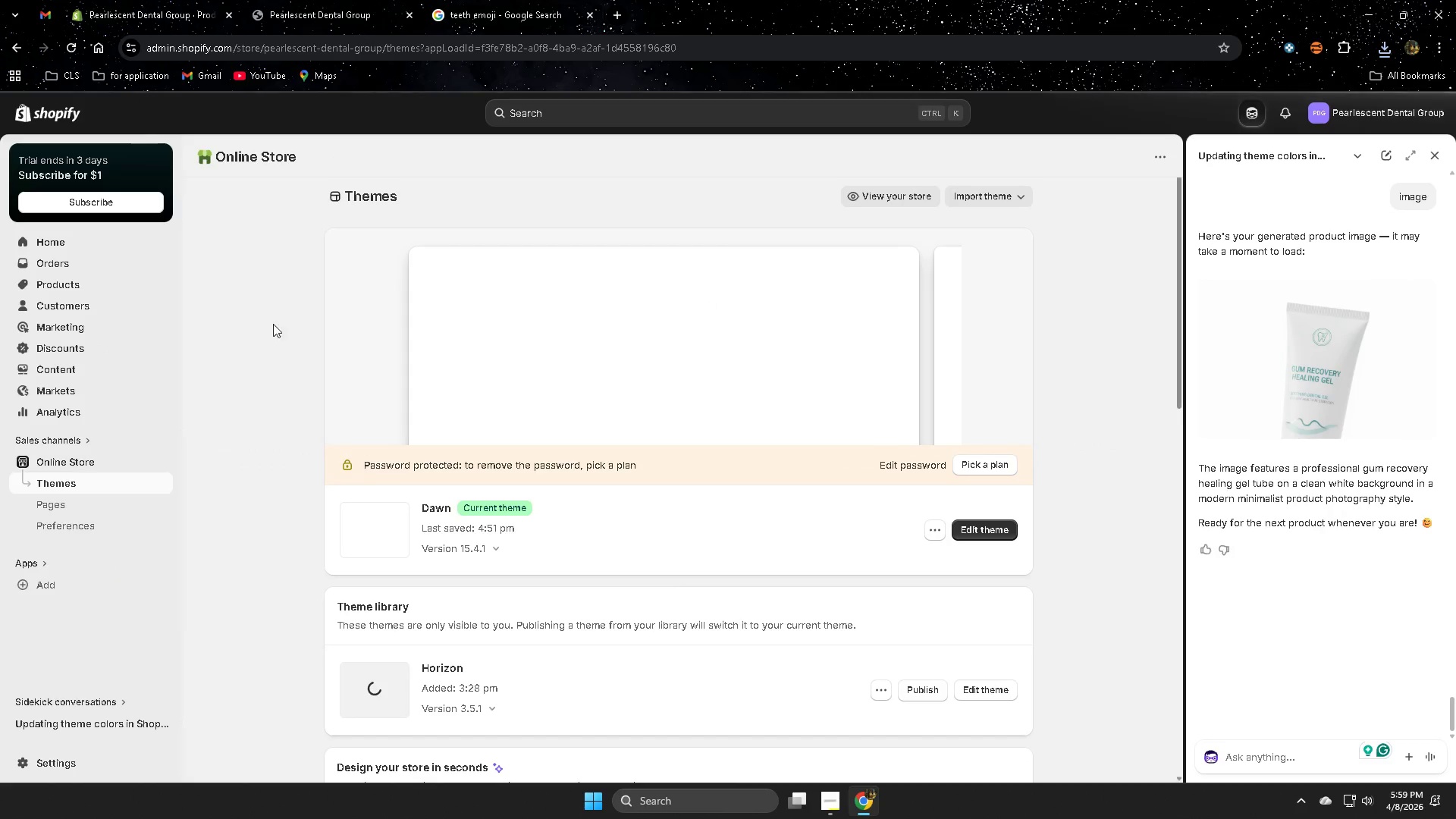 
left_click([1435, 153])
 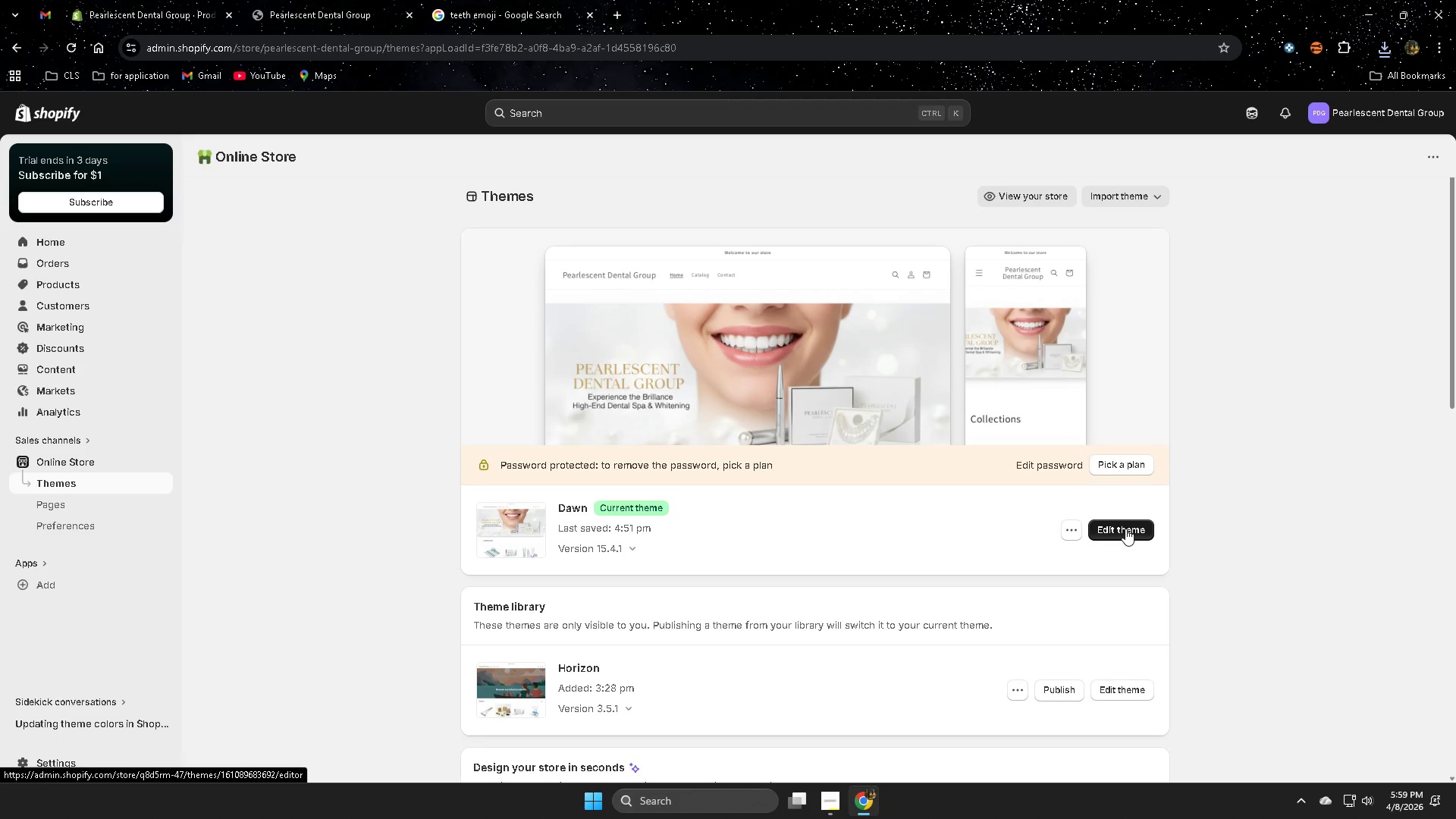 
left_click([1125, 529])
 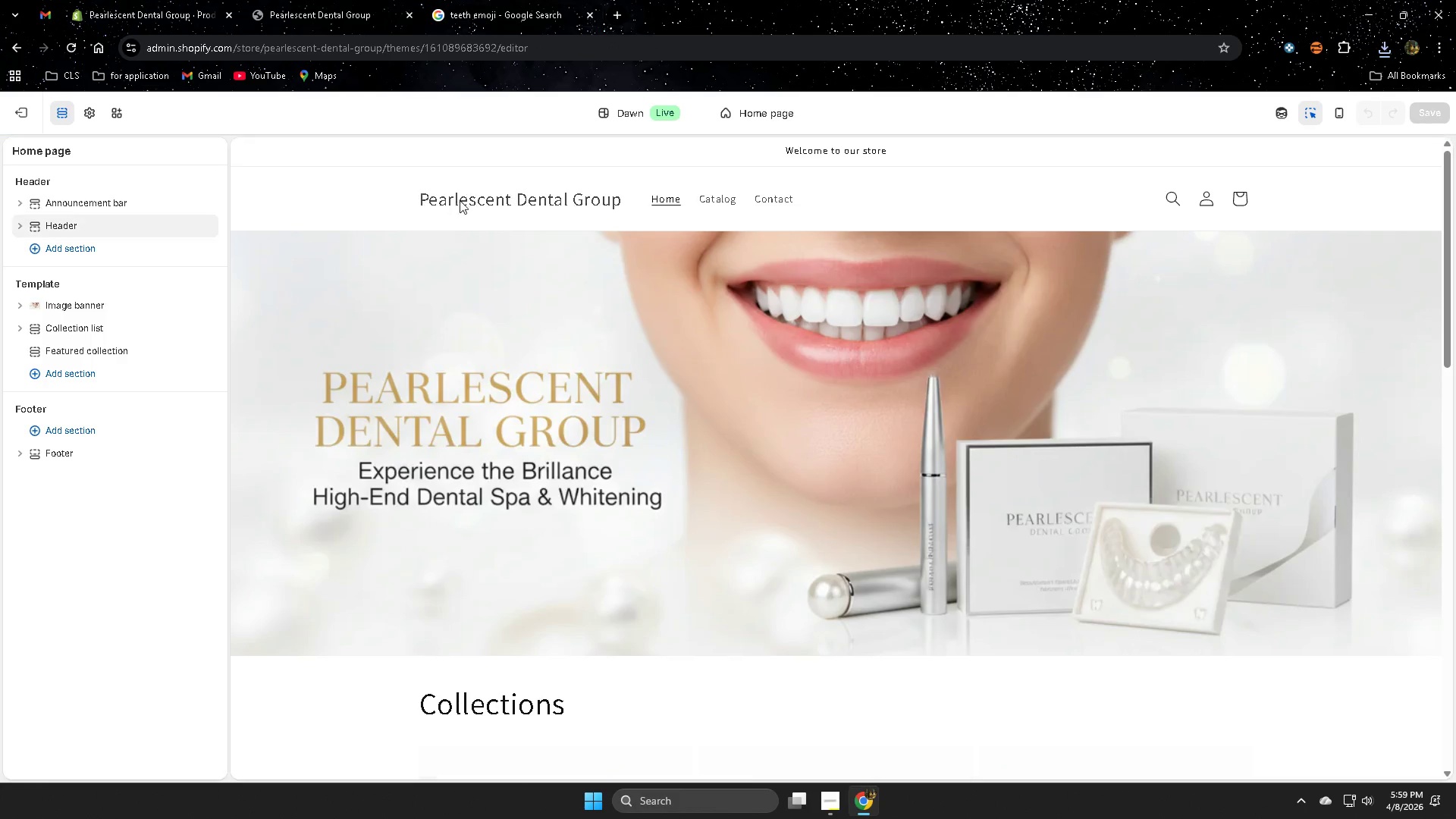 
left_click([947, 198])
 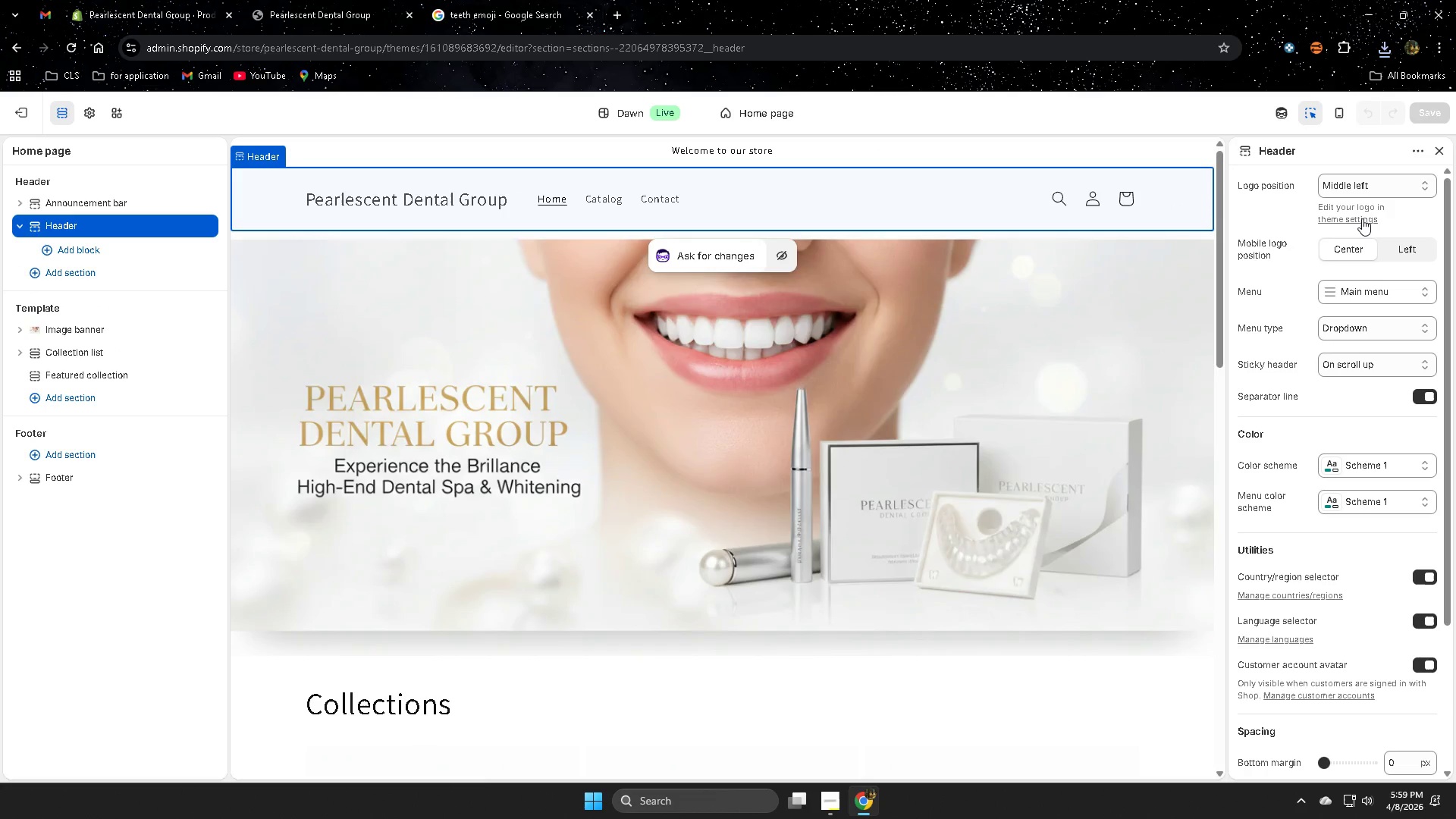 
left_click([1359, 220])
 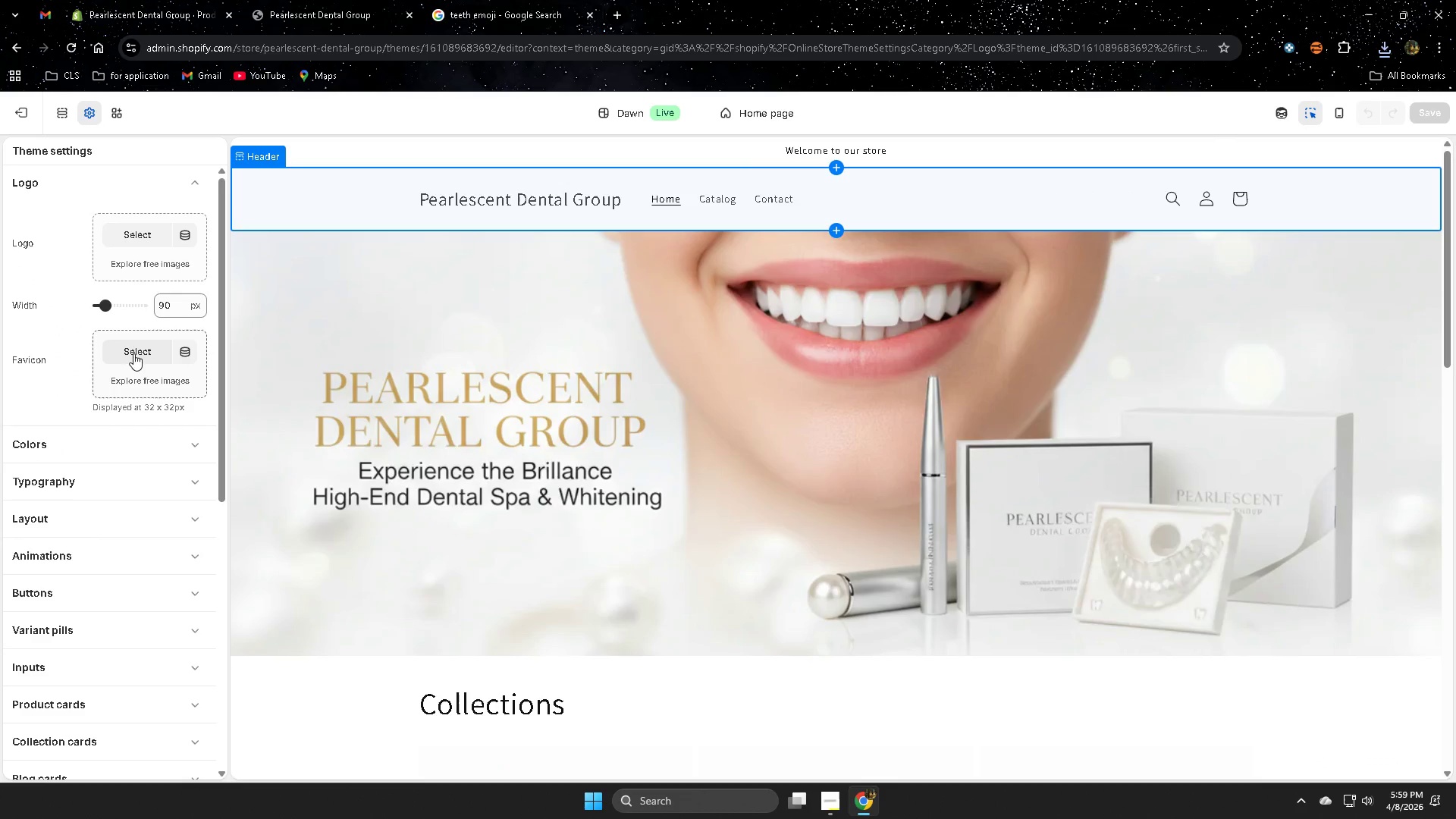 
left_click([136, 352])
 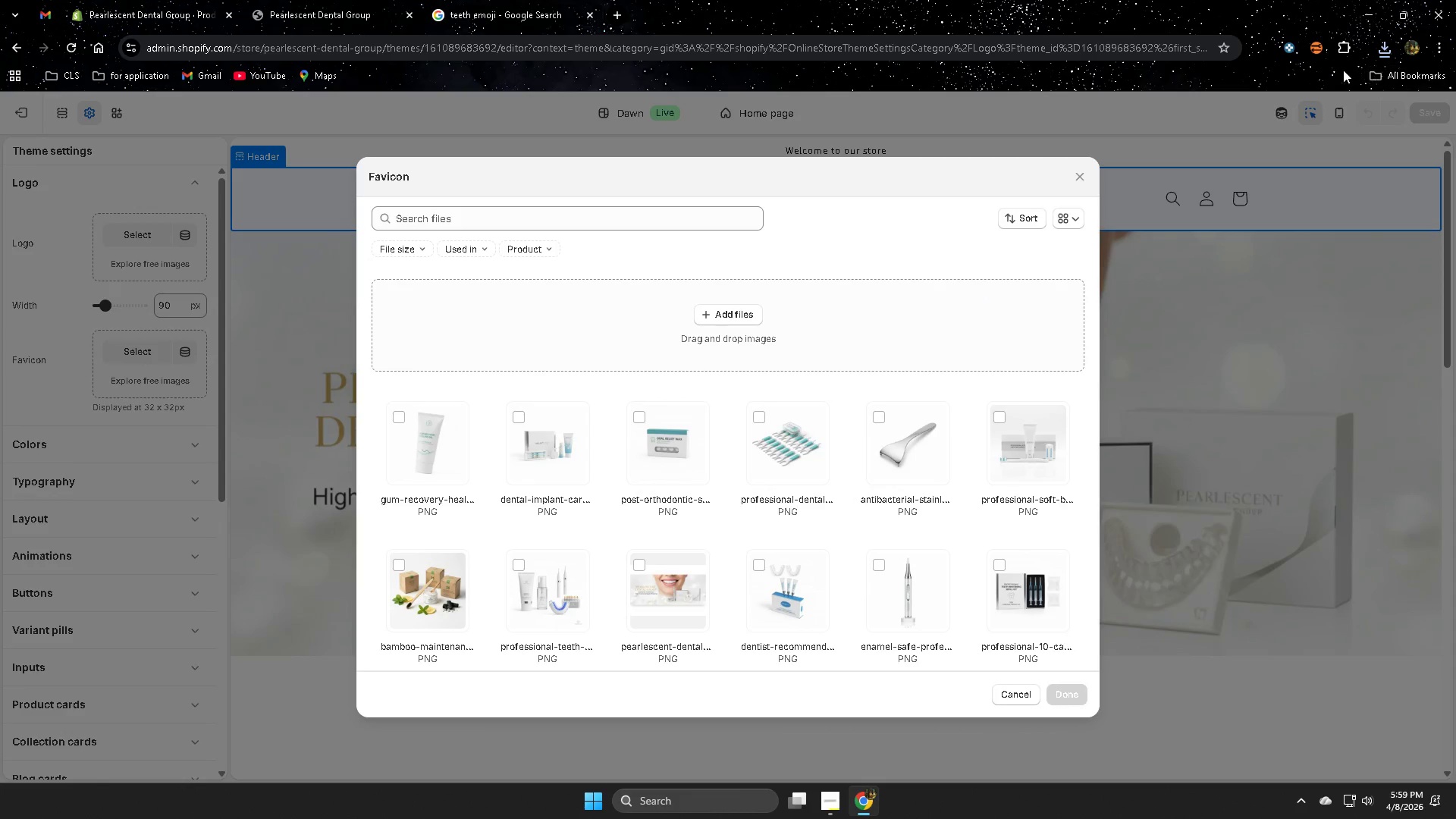 
left_click([1386, 49])
 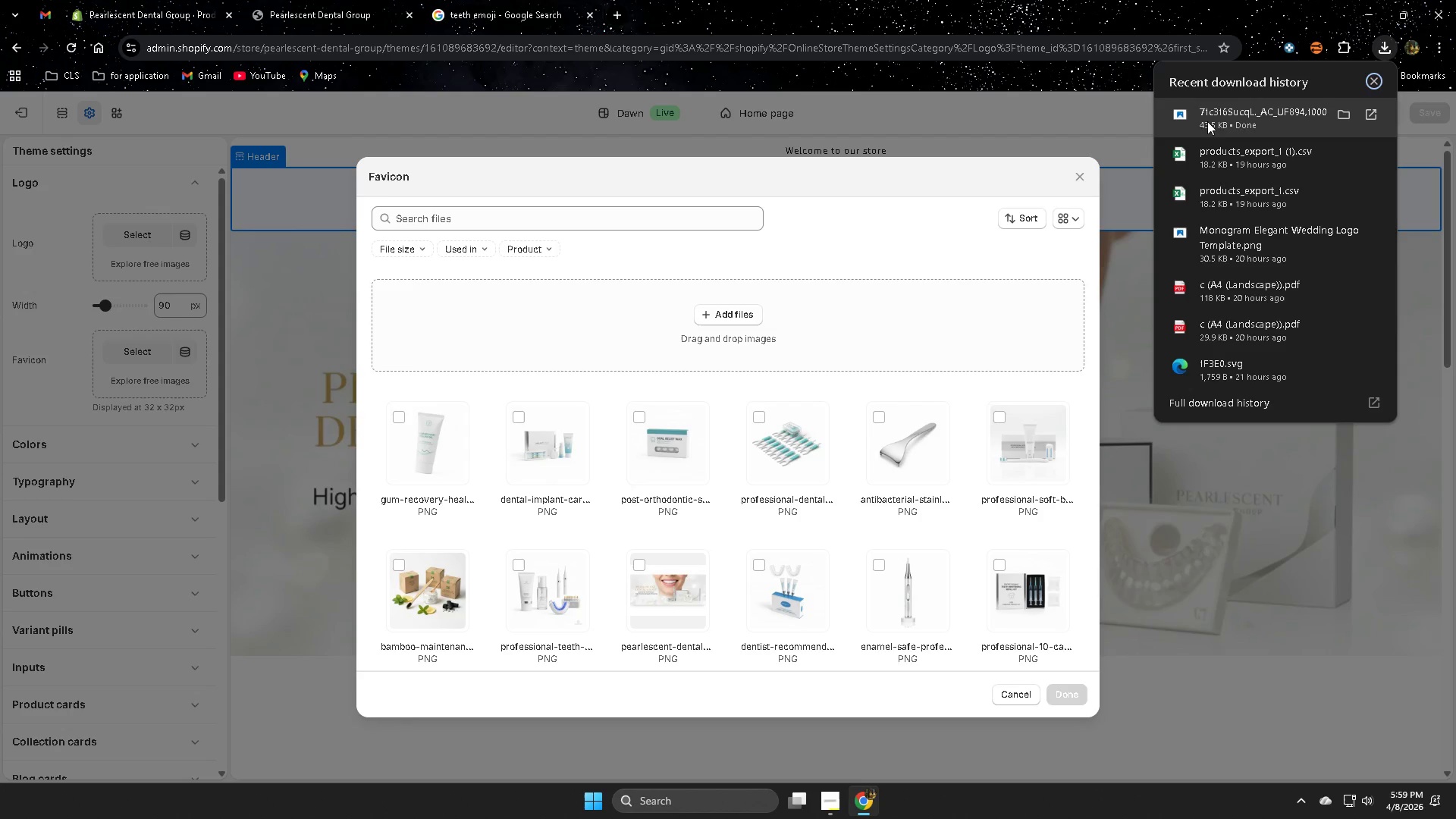 
left_click_drag(start_coordinate=[1250, 116], to_coordinate=[691, 322])
 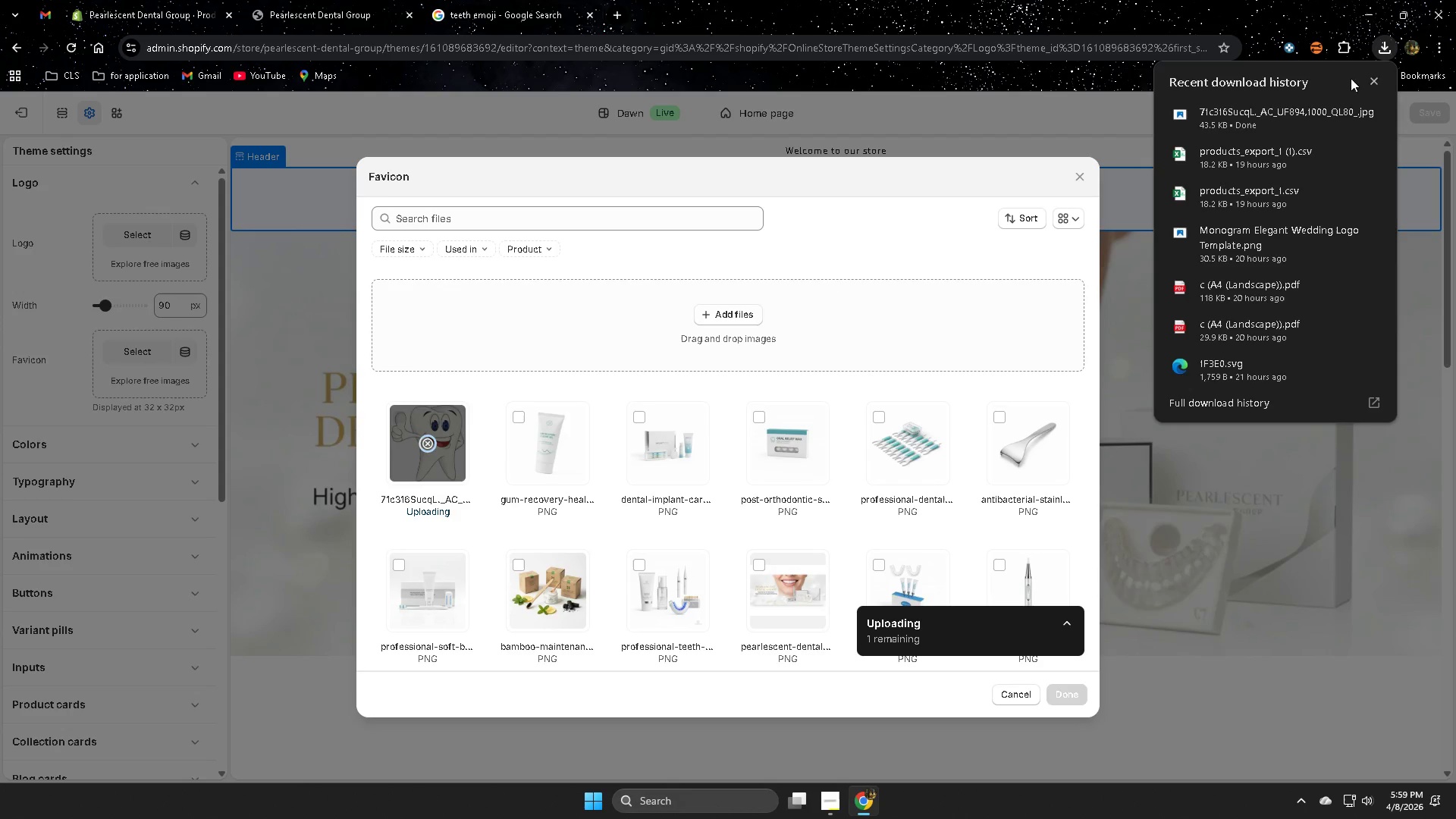 
left_click([1370, 79])
 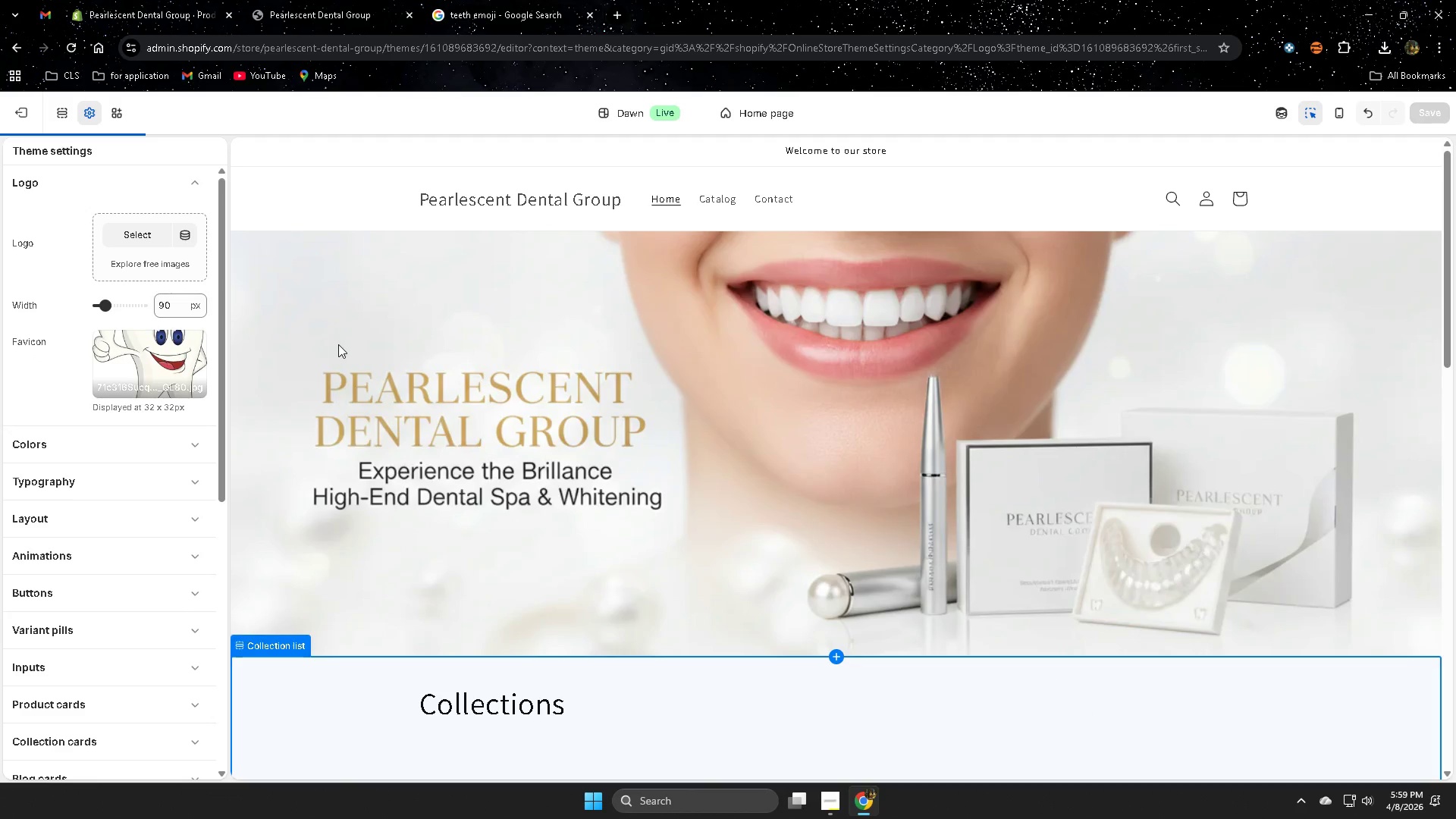 
wait(6.52)
 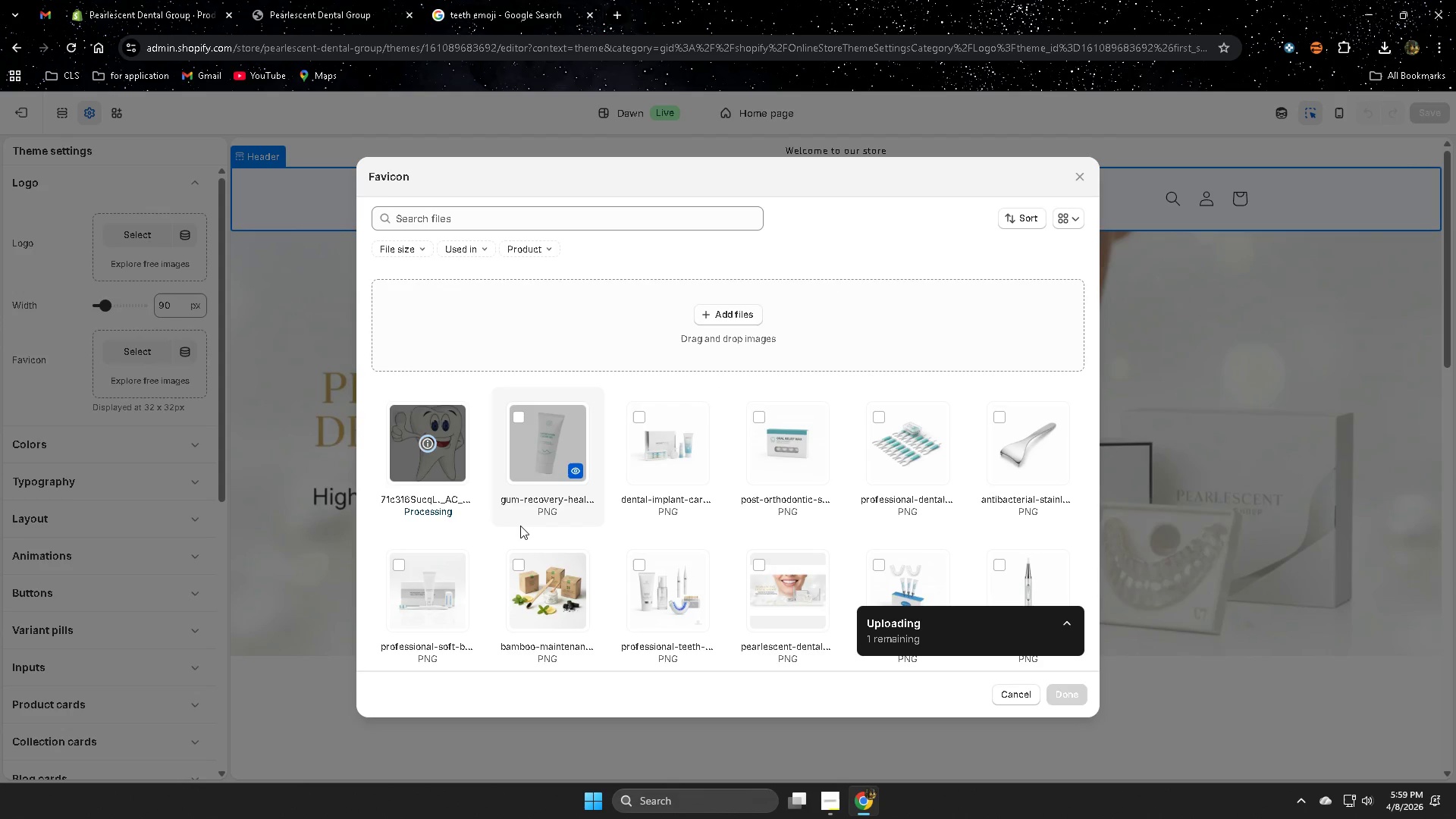 
left_click([1418, 108])
 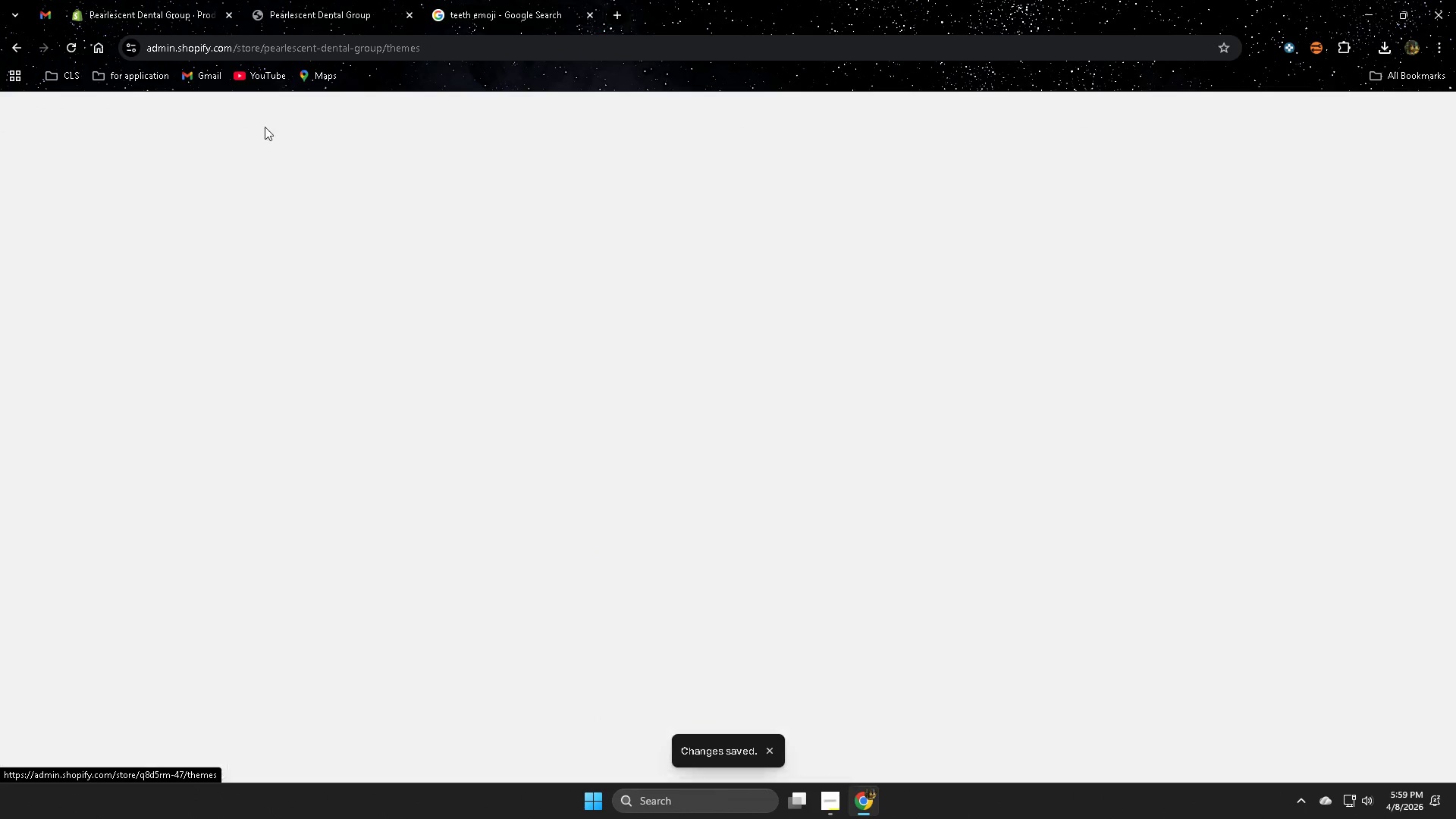 
left_click([523, 0])
 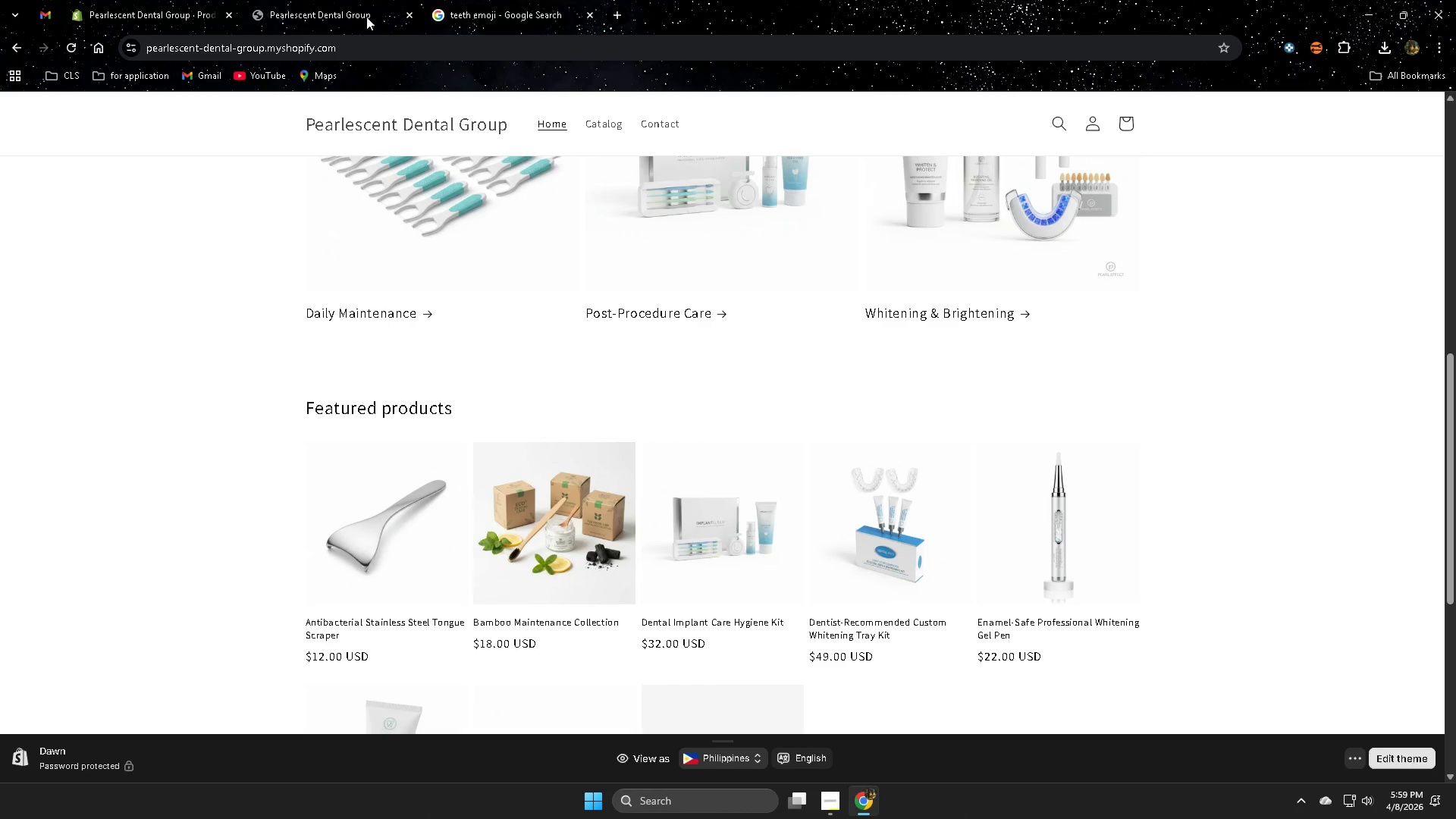 
double_click([508, 11])
 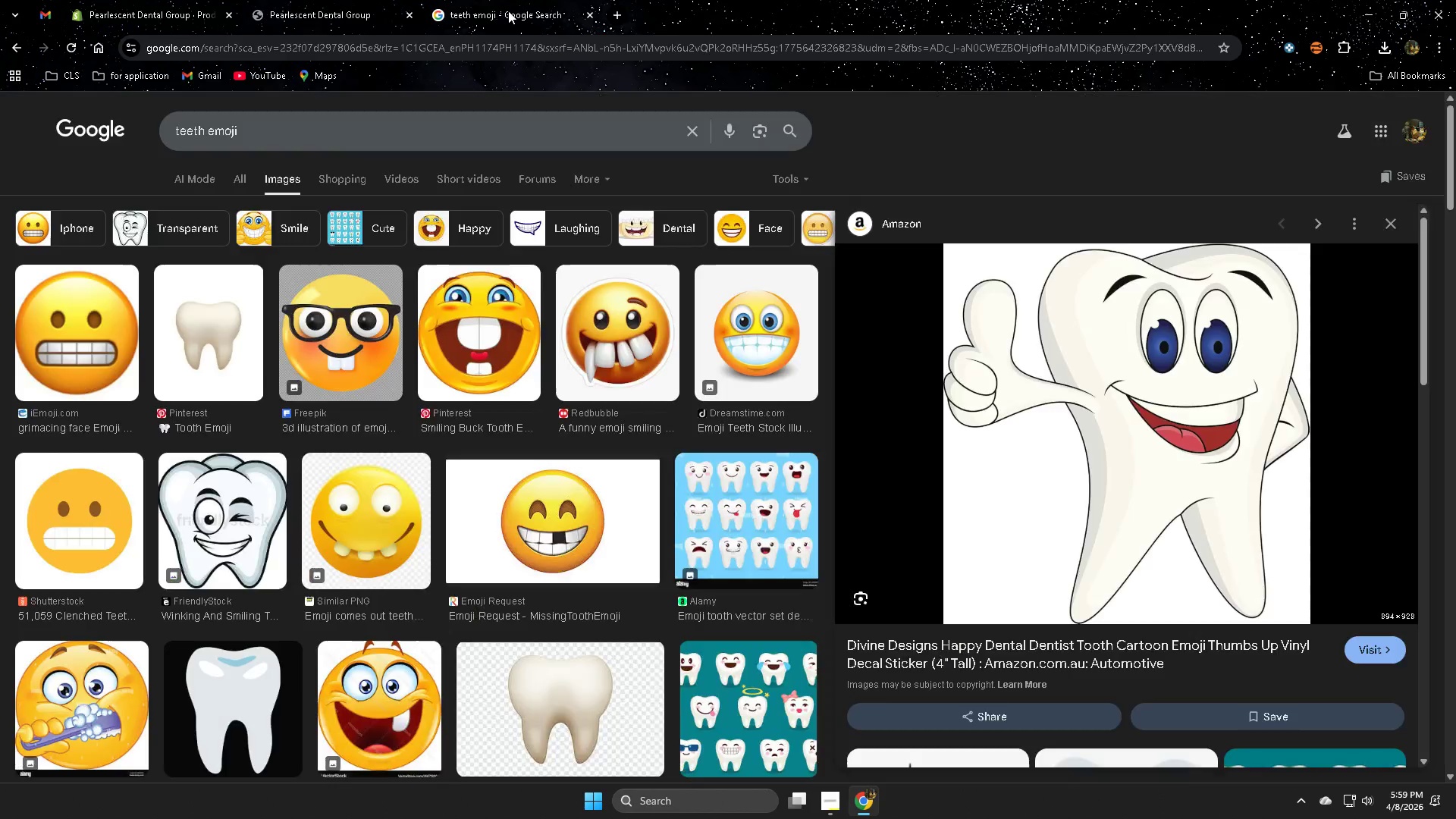 
key(Control+ControlLeft)
 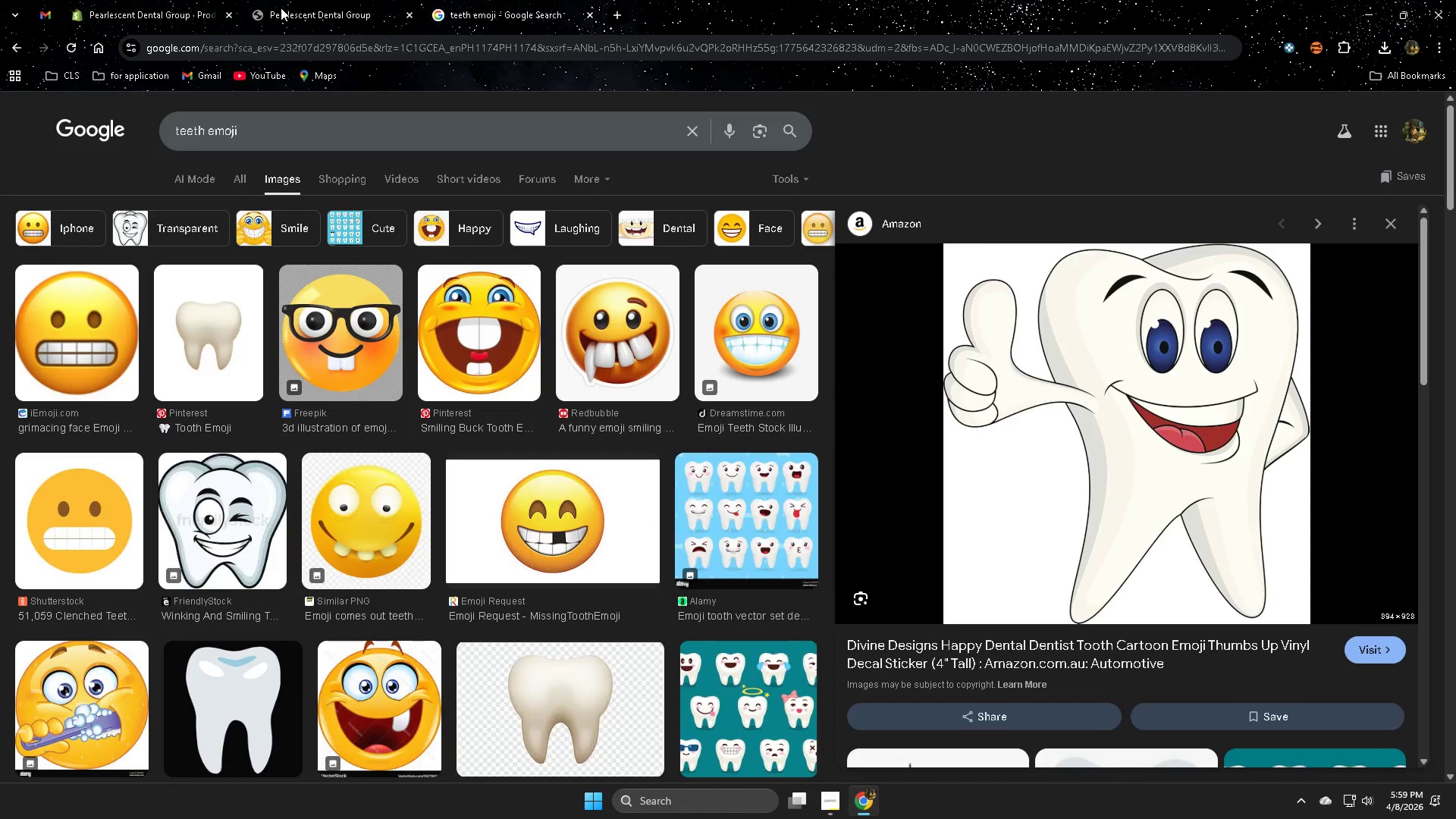 
key(Control+W)
 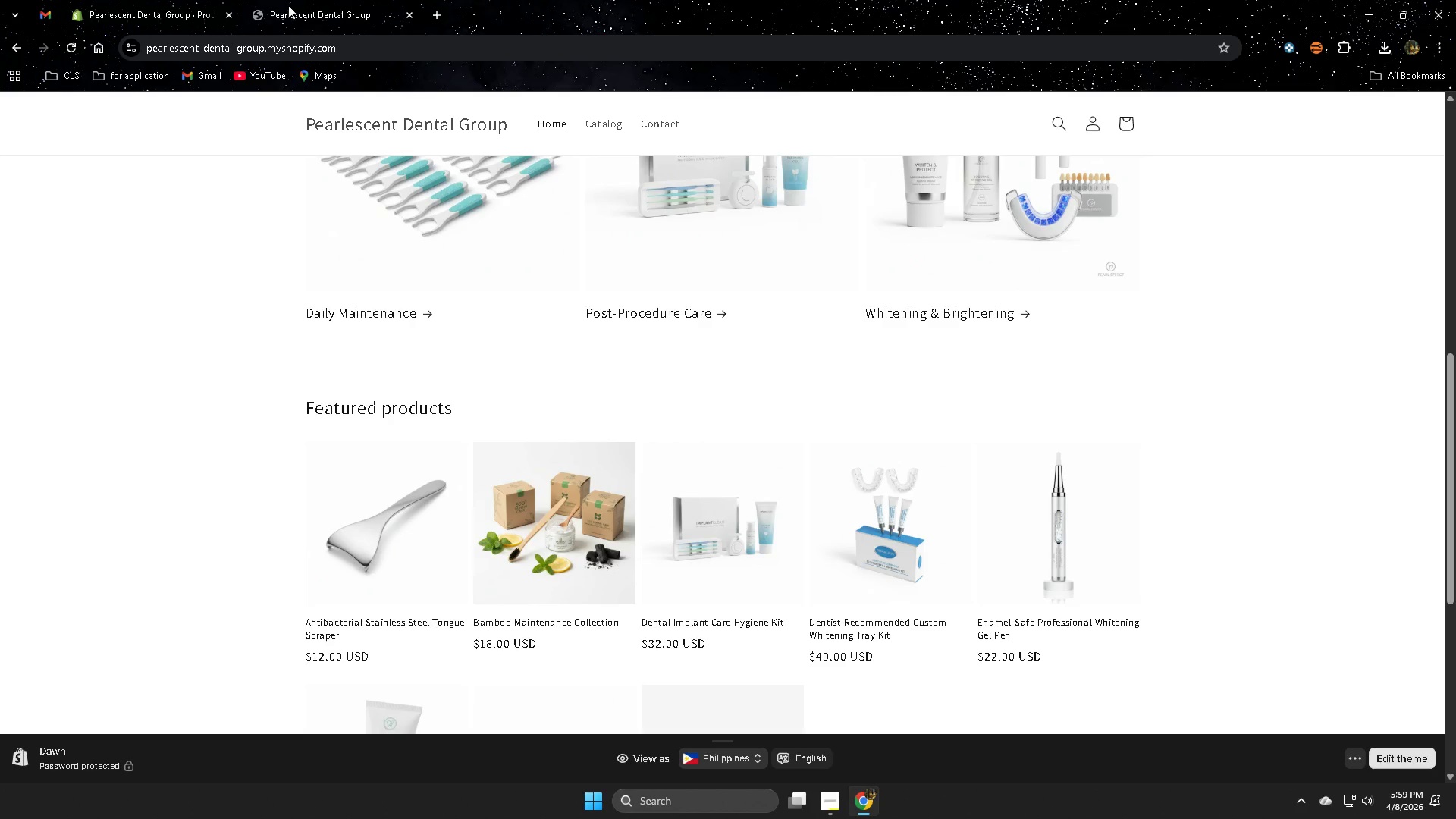 
left_click([289, 5])
 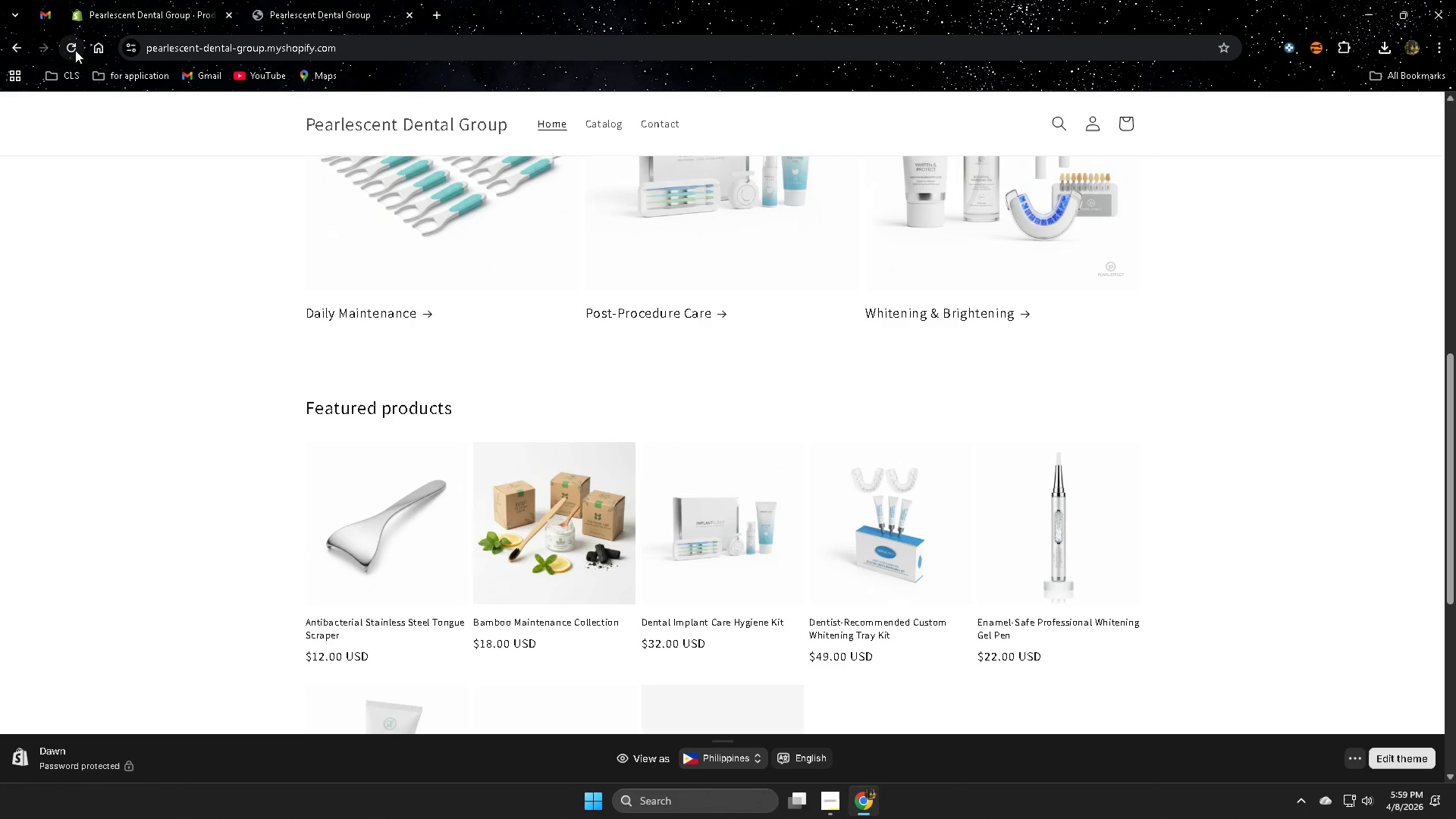 
left_click([74, 50])
 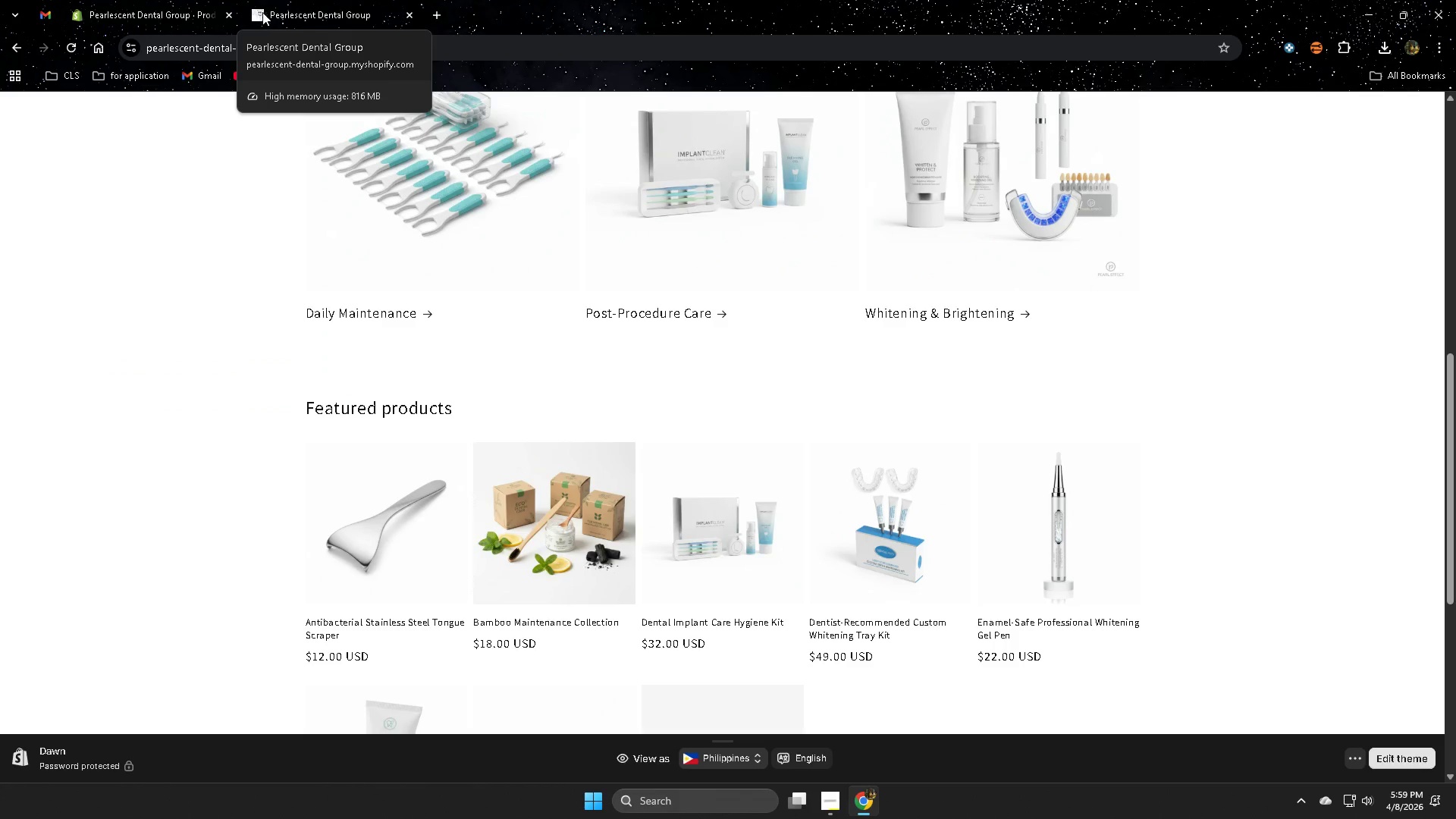 
left_click([159, 8])
 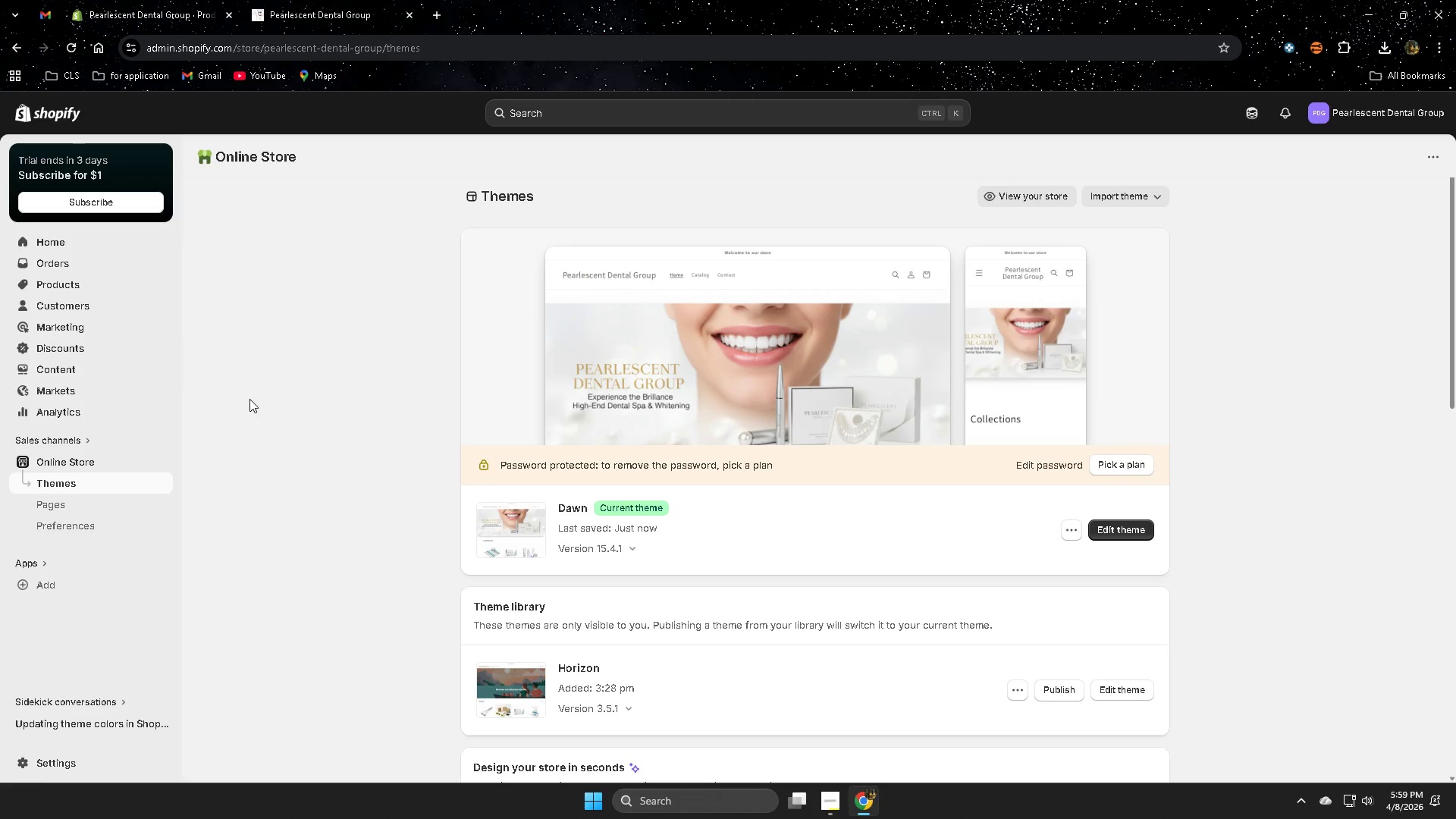 
scroll: coordinate [376, 437], scroll_direction: down, amount: 3.0
 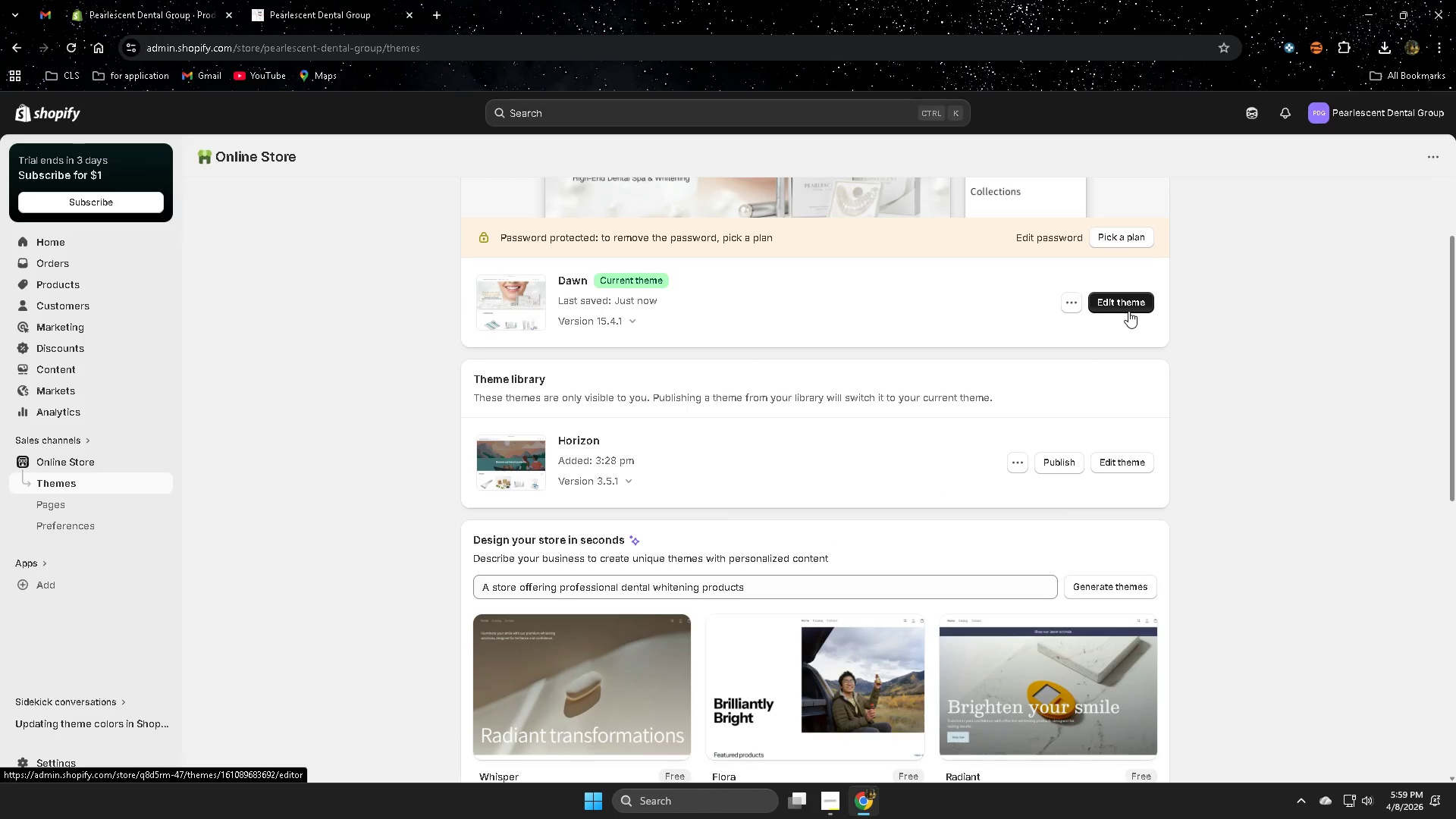 
left_click([83, 281])
 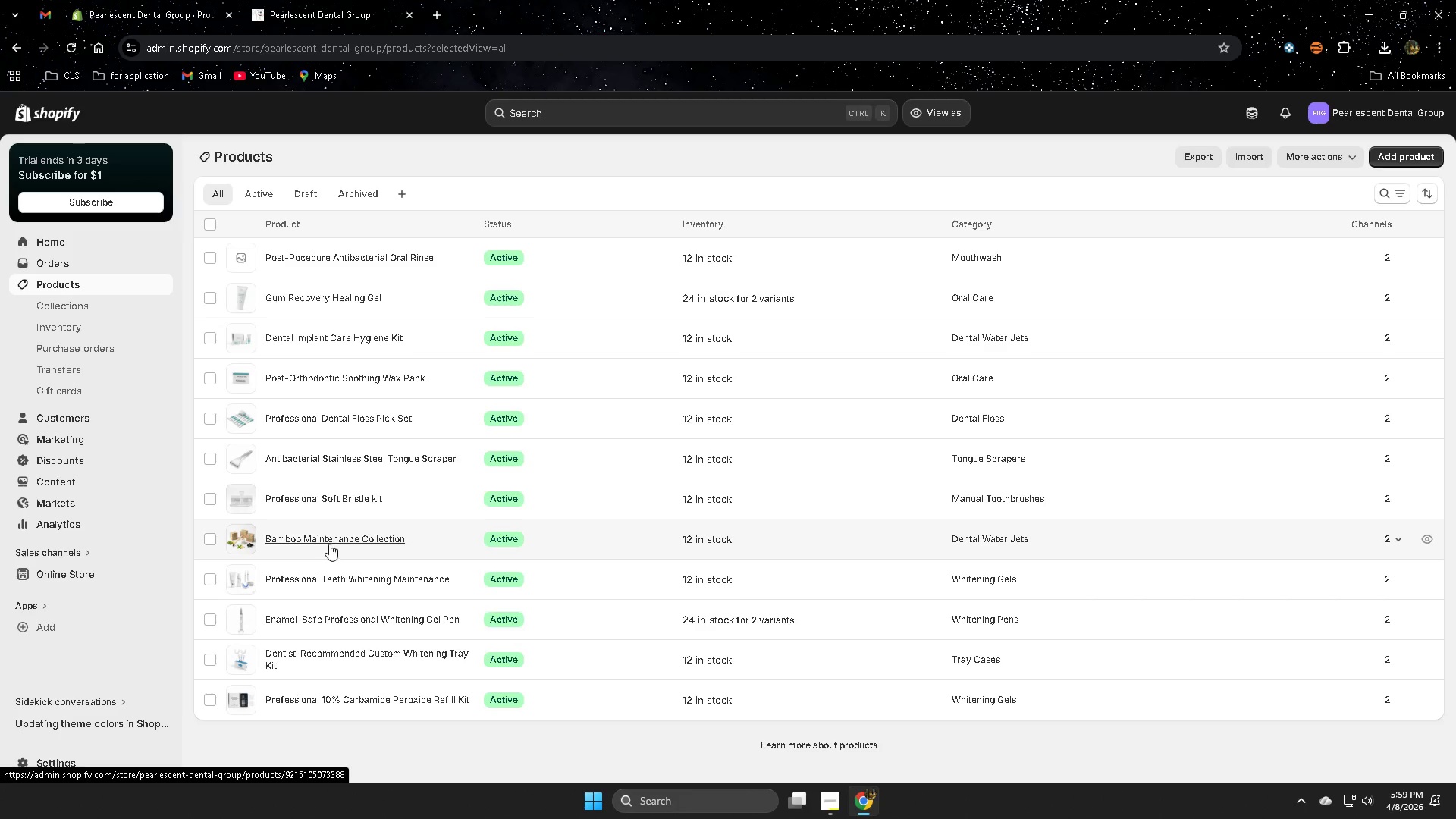 
wait(10.16)
 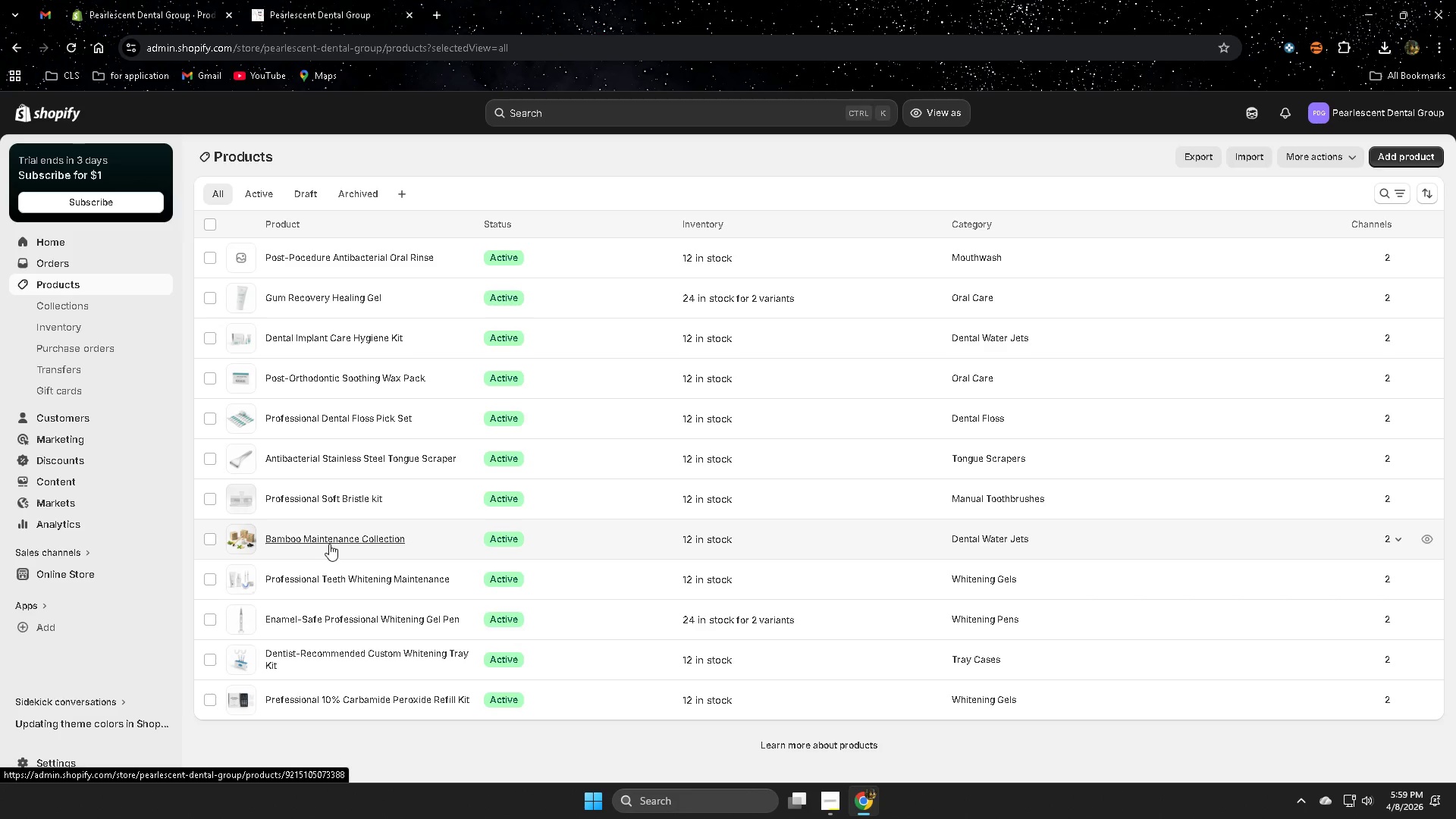 
left_click([839, 806])